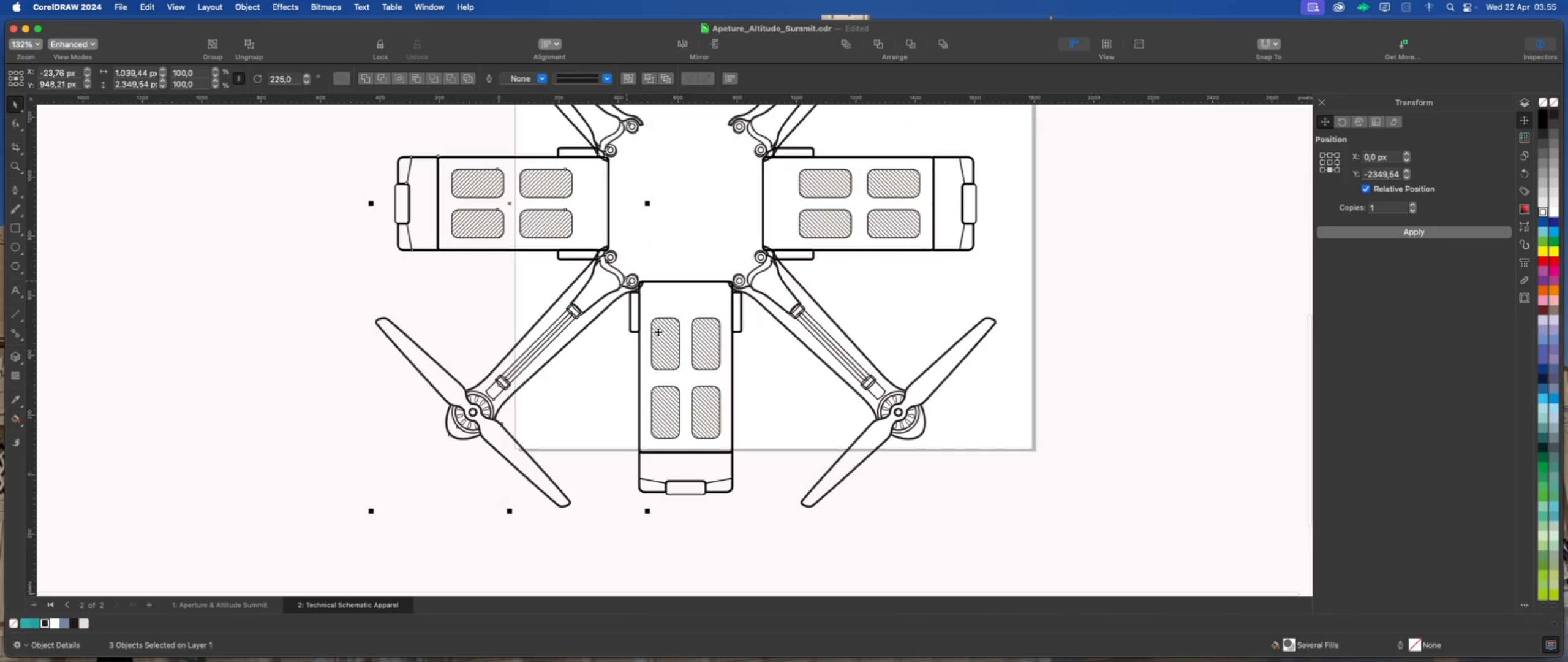 
left_click([993, 476])
 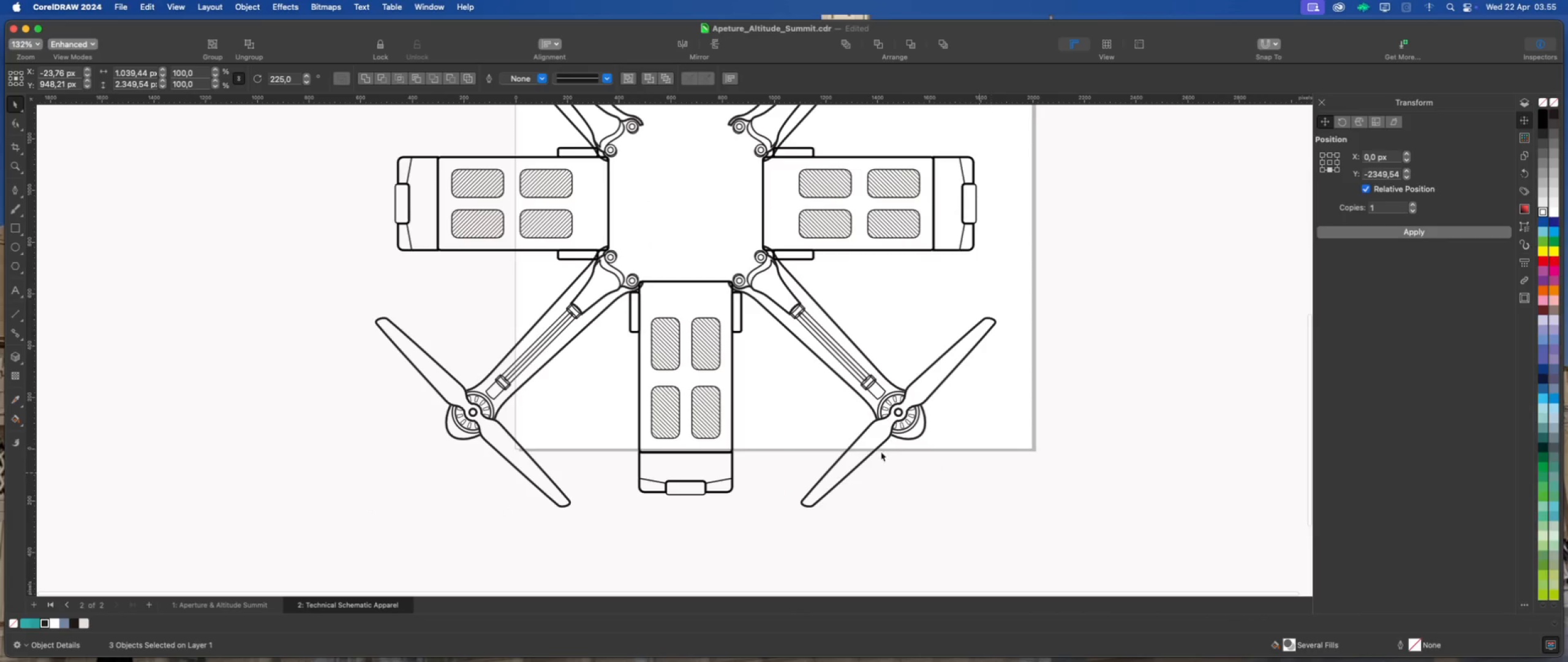 
scroll: coordinate [840, 443], scroll_direction: down, amount: 2.0
 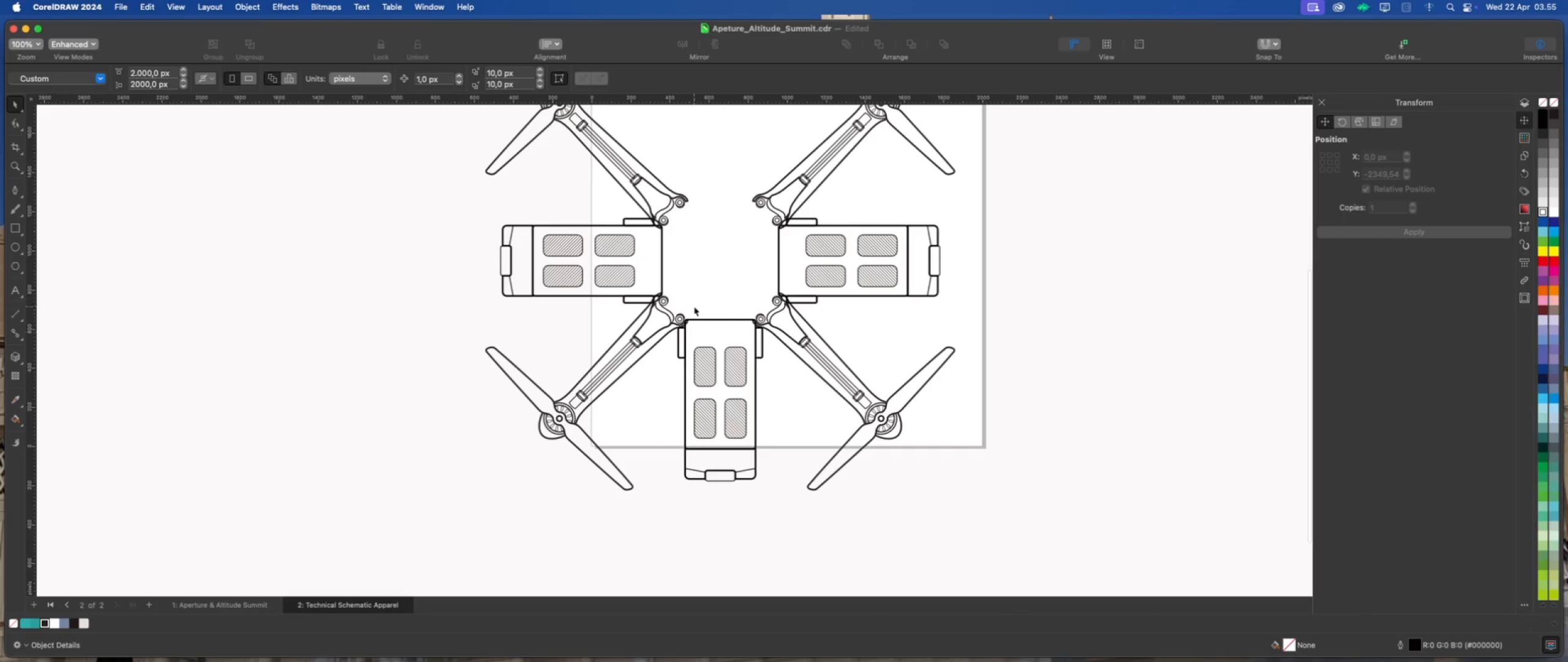 
scroll: coordinate [610, 237], scroll_direction: none, amount: 0.0
 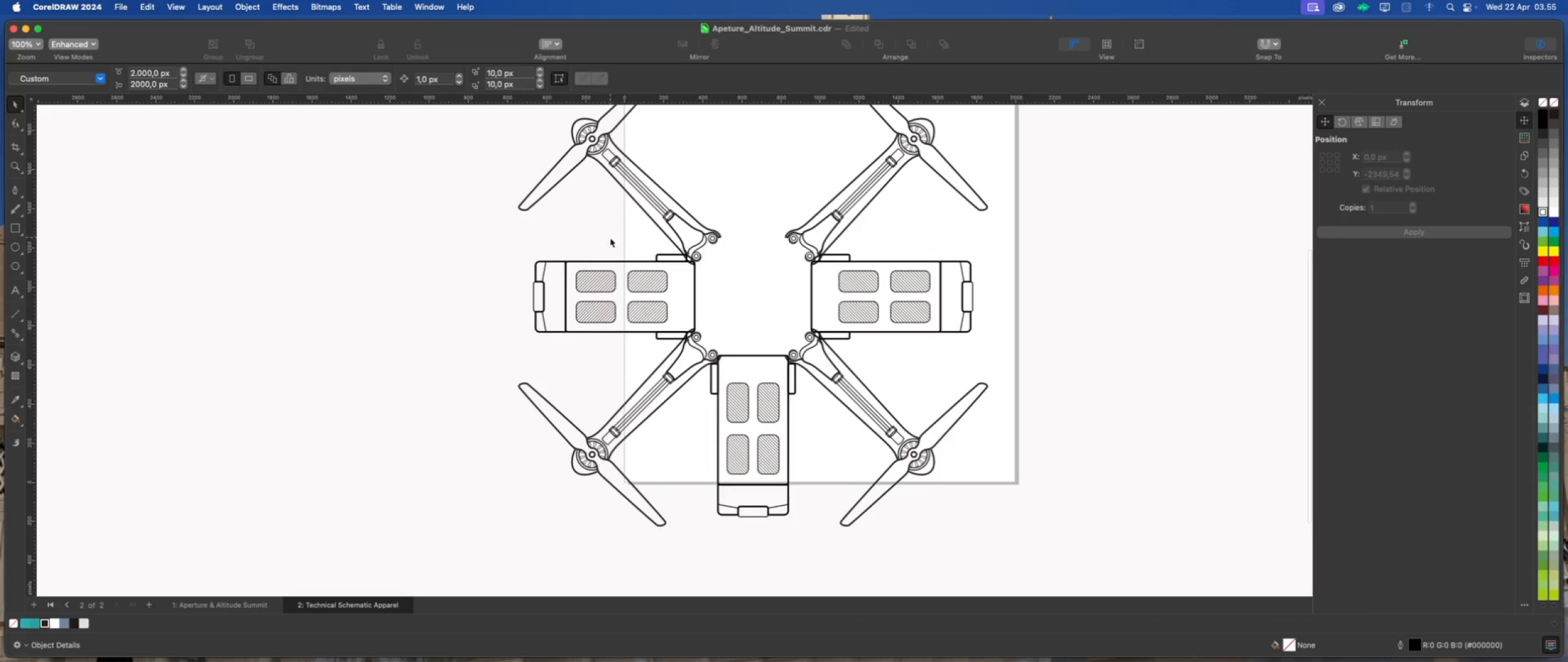 
scroll: coordinate [620, 259], scroll_direction: down, amount: 1.0
 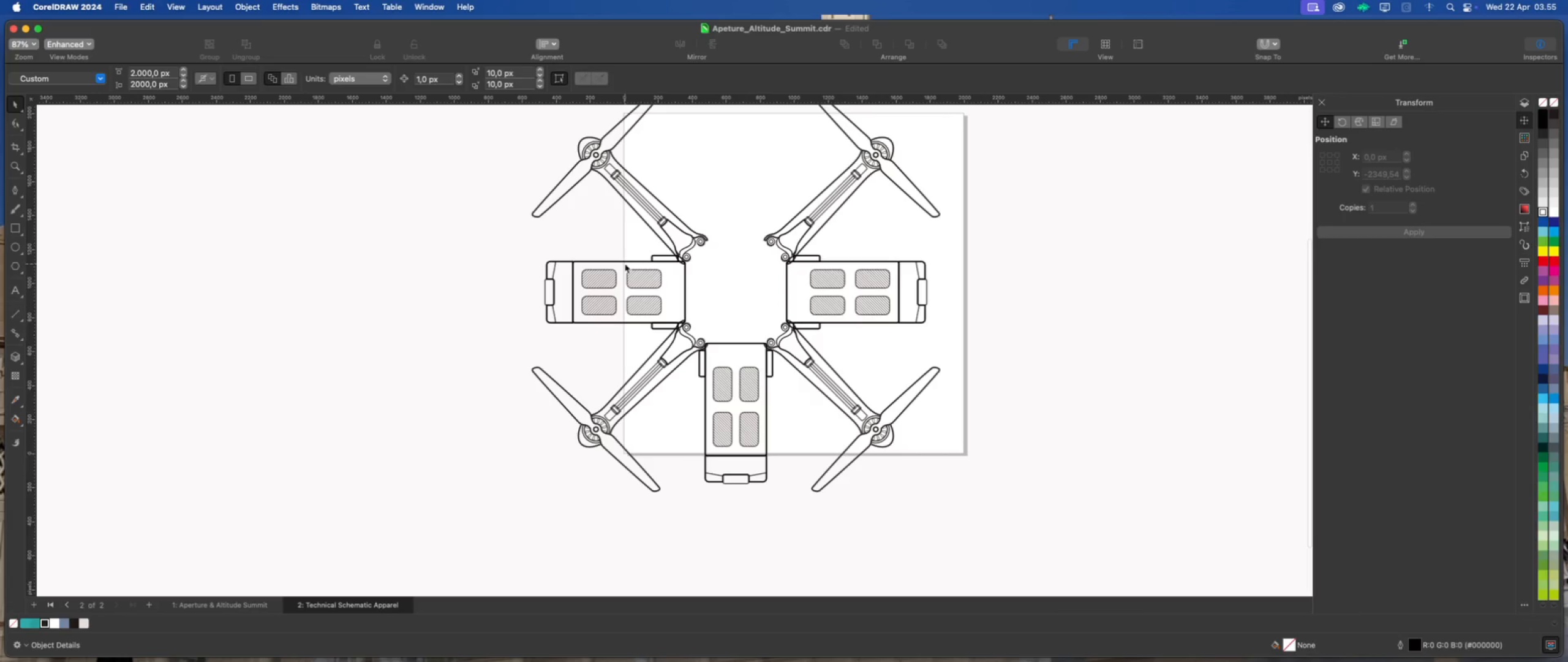 
left_click([625, 263])
 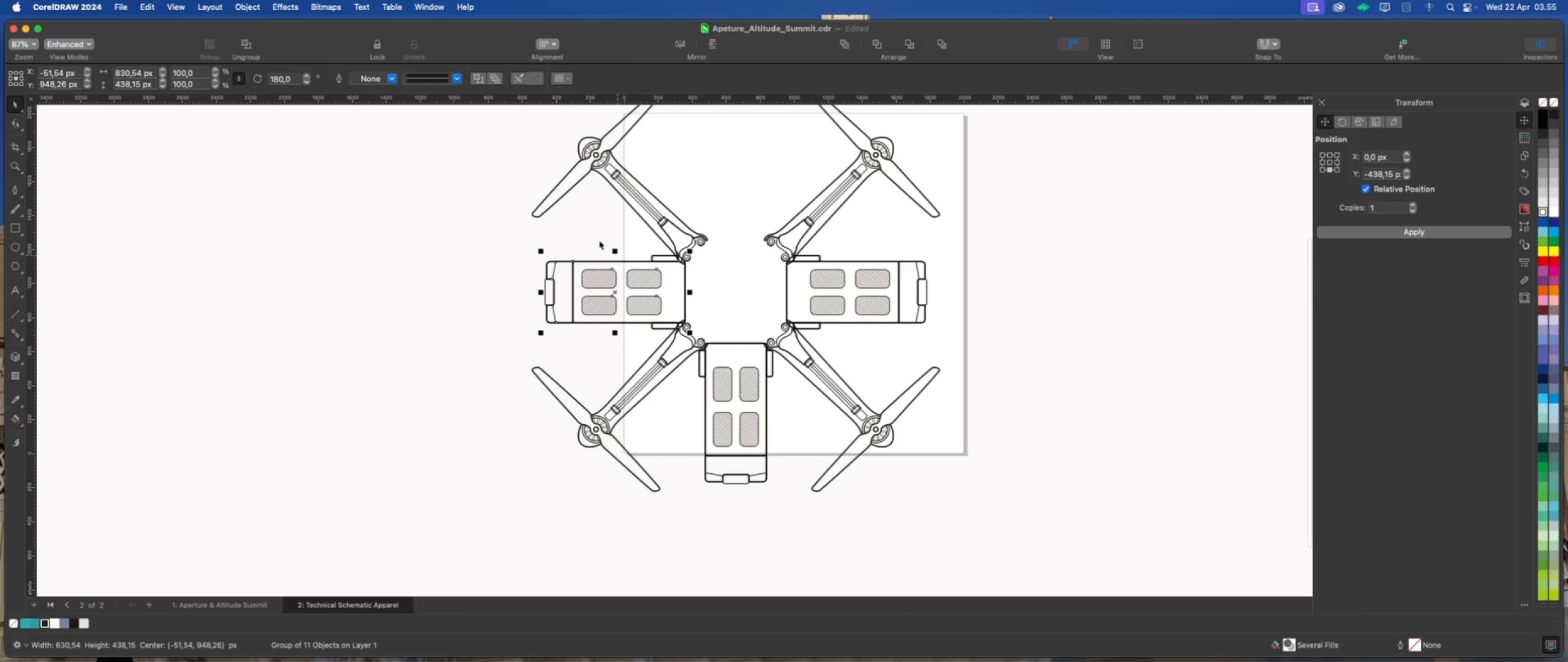 
left_click([591, 228])
 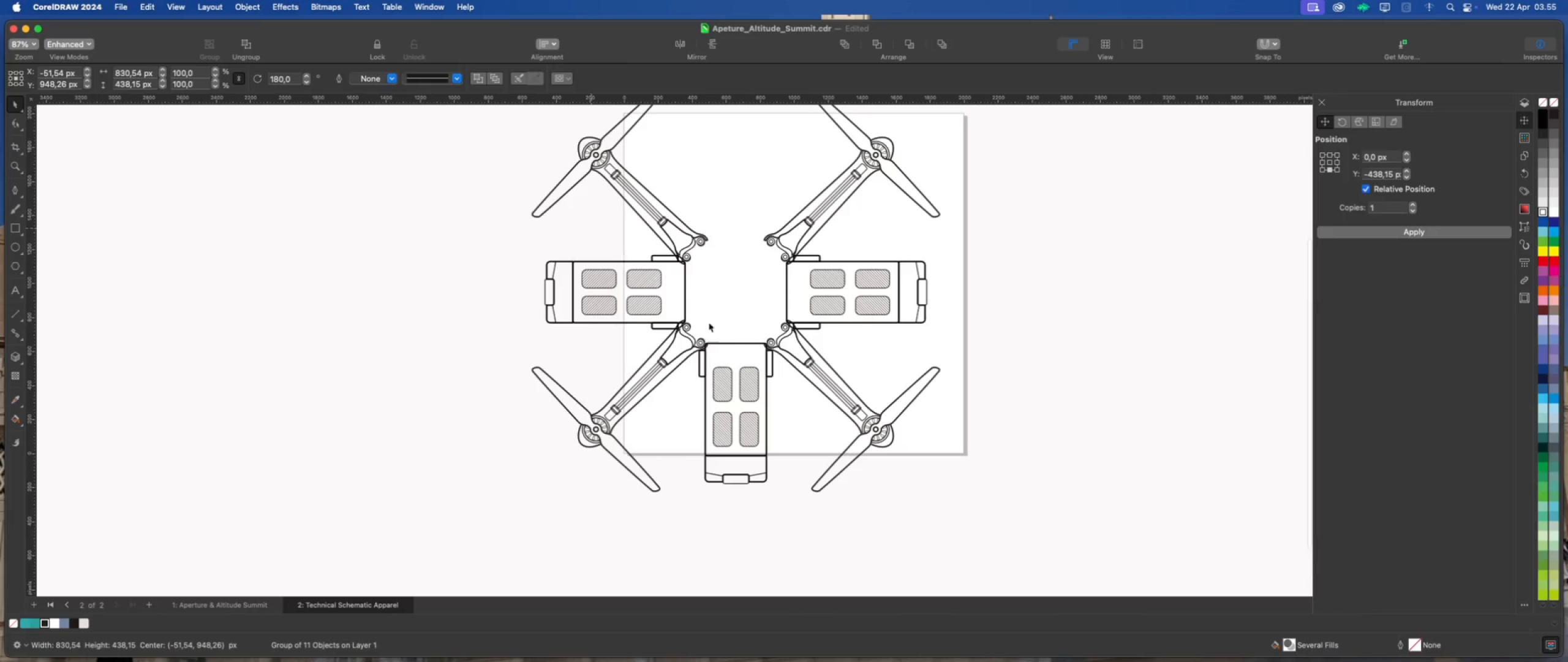 
scroll: coordinate [718, 228], scroll_direction: none, amount: 0.0
 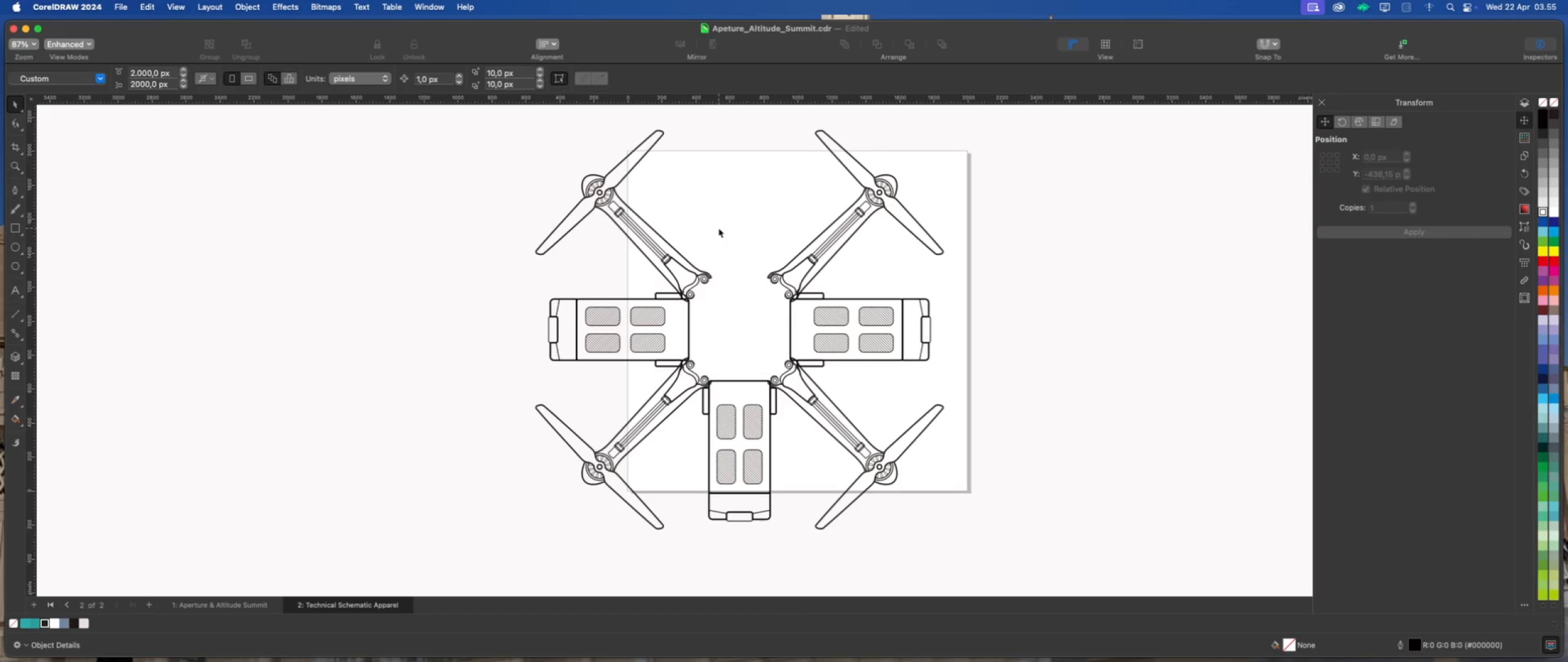 
wait(10.57)
 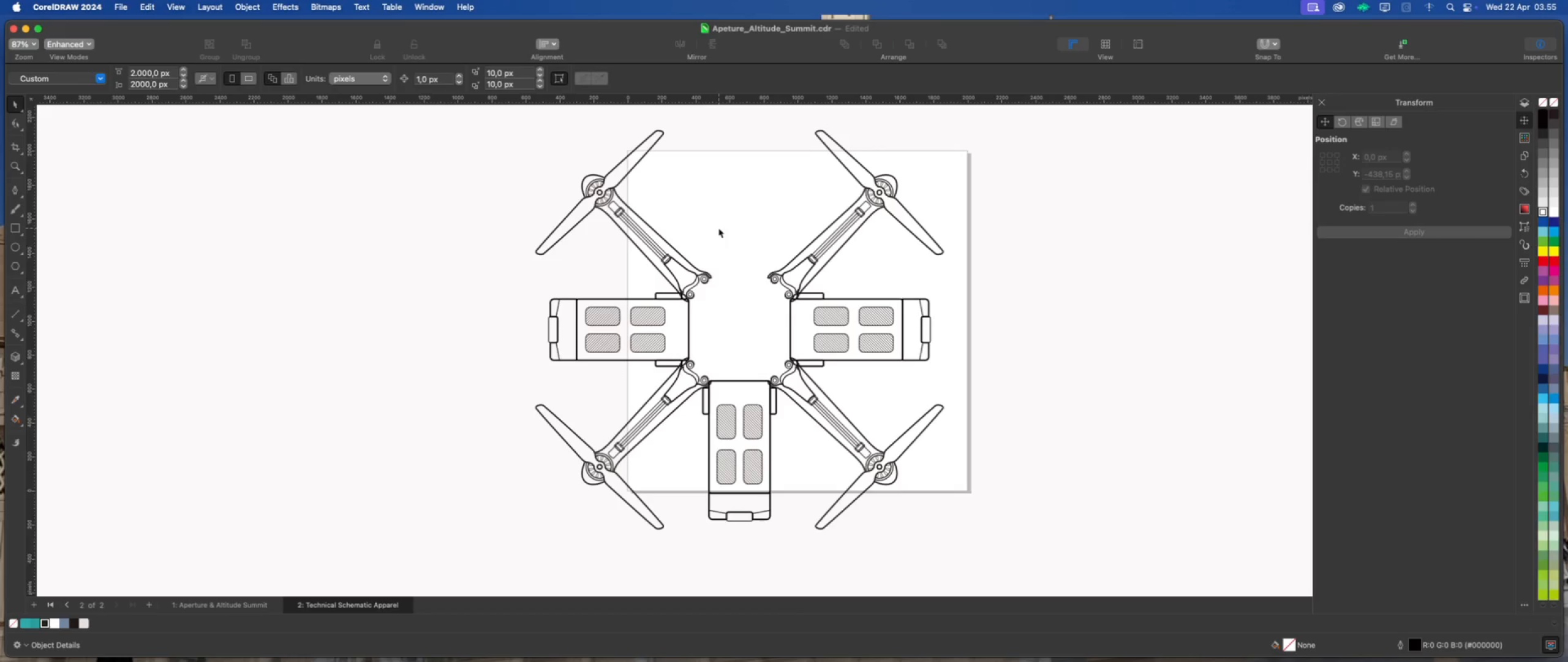 
left_click([750, 436])
 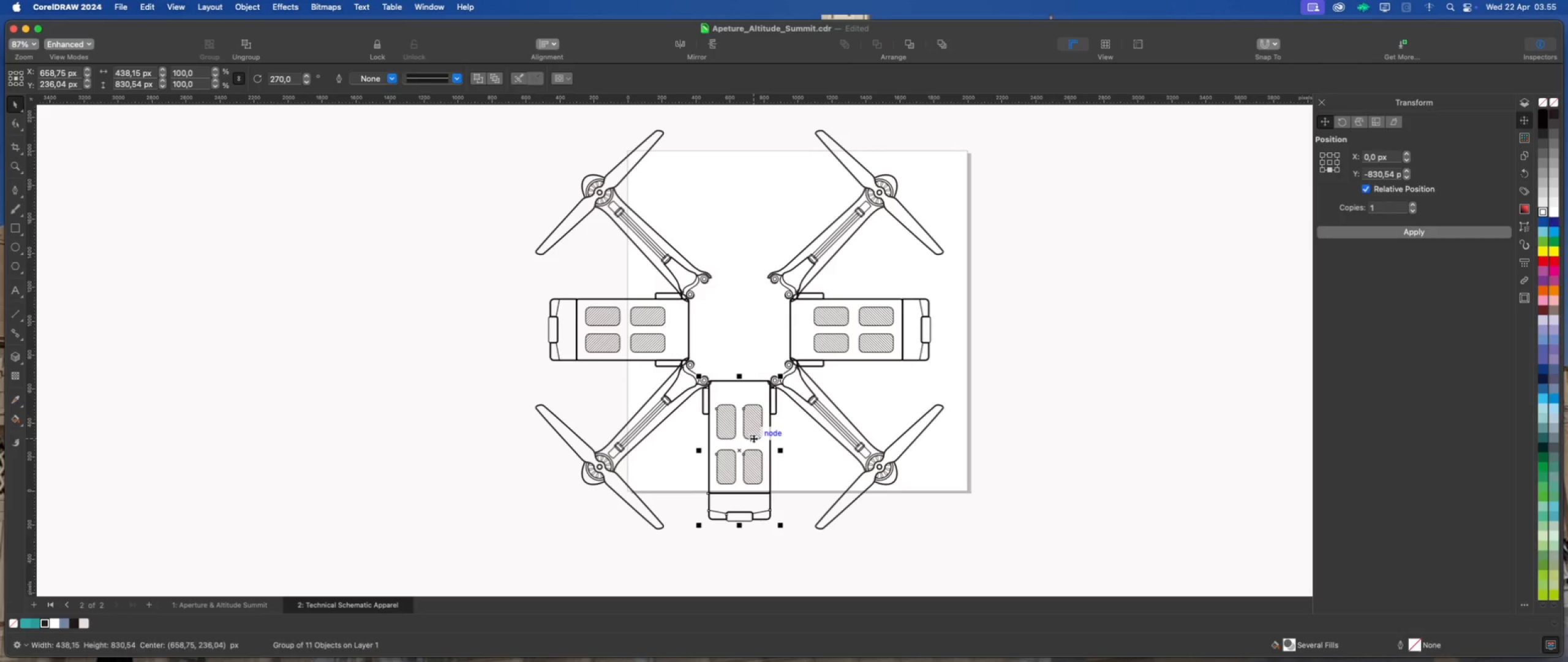 
right_click([753, 438])
 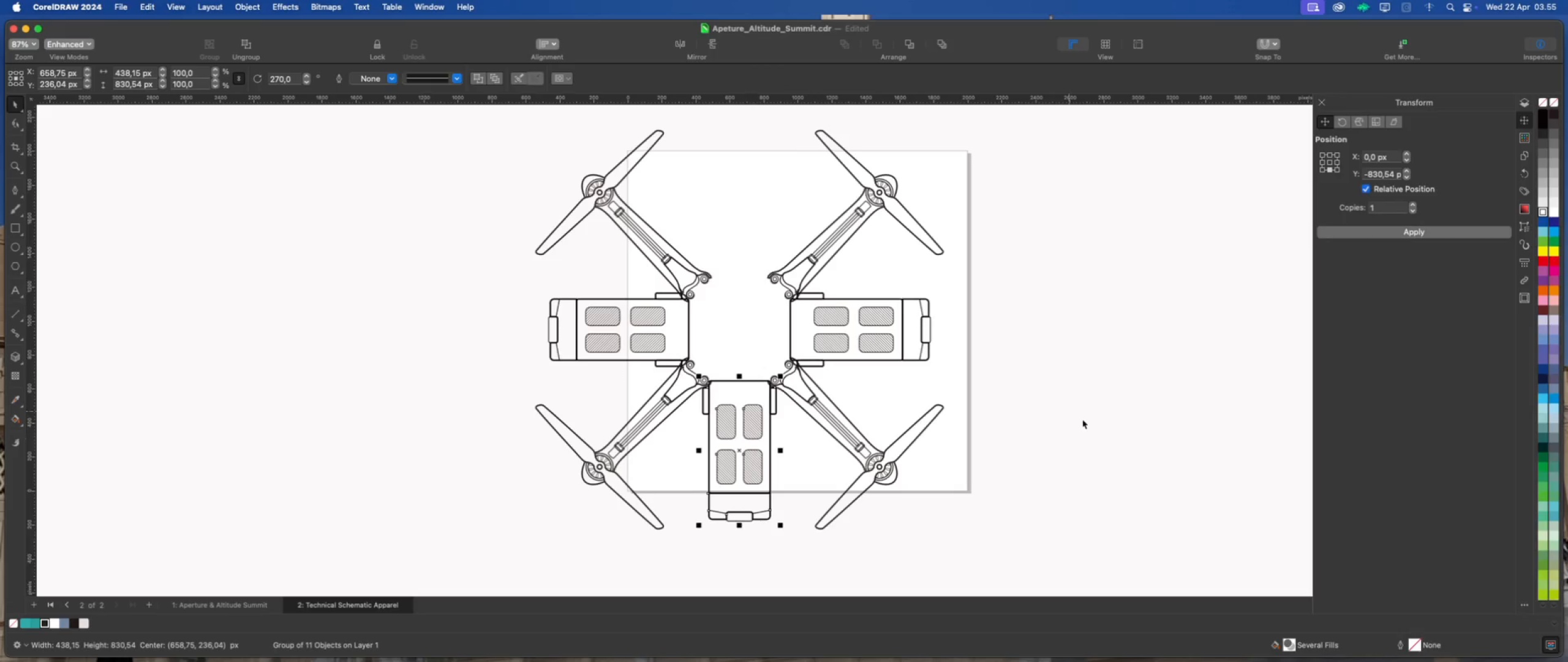 
scroll: coordinate [714, 472], scroll_direction: up, amount: 4.0
 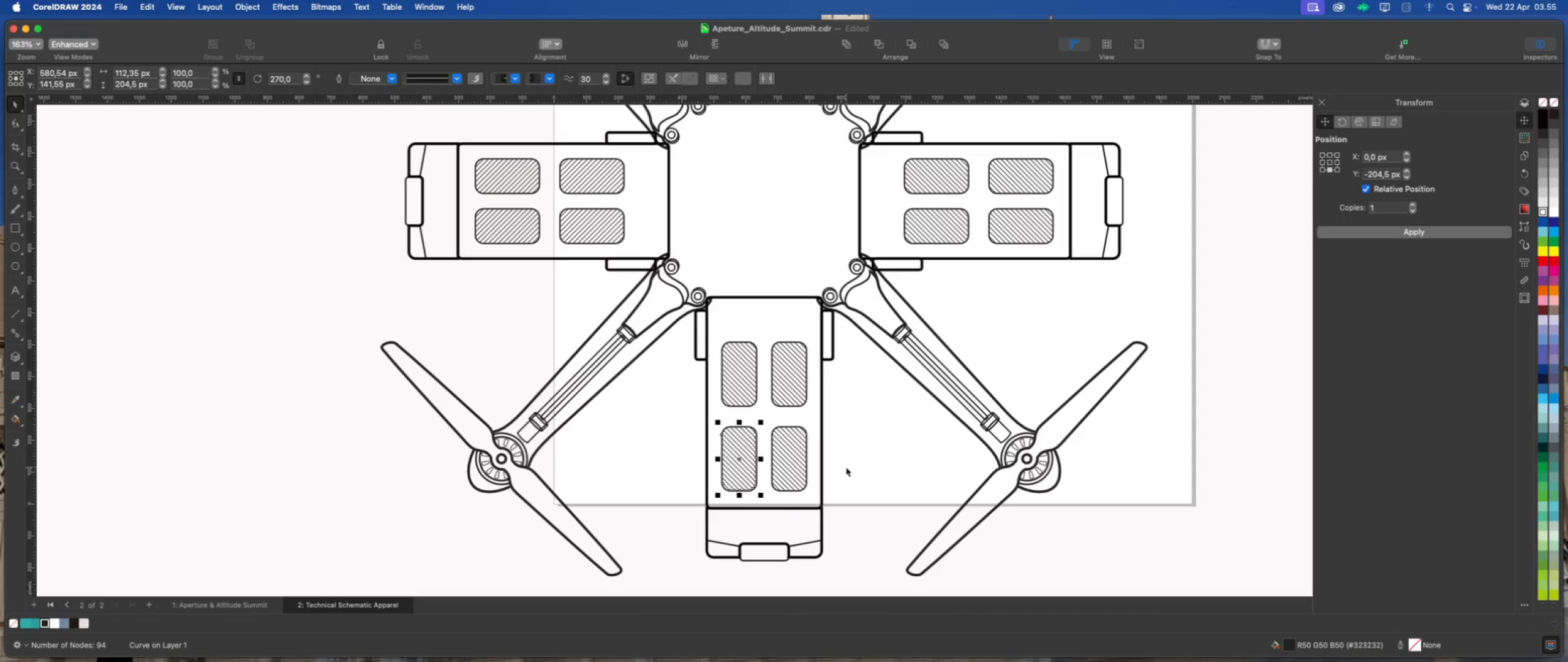 
key(Delete)
 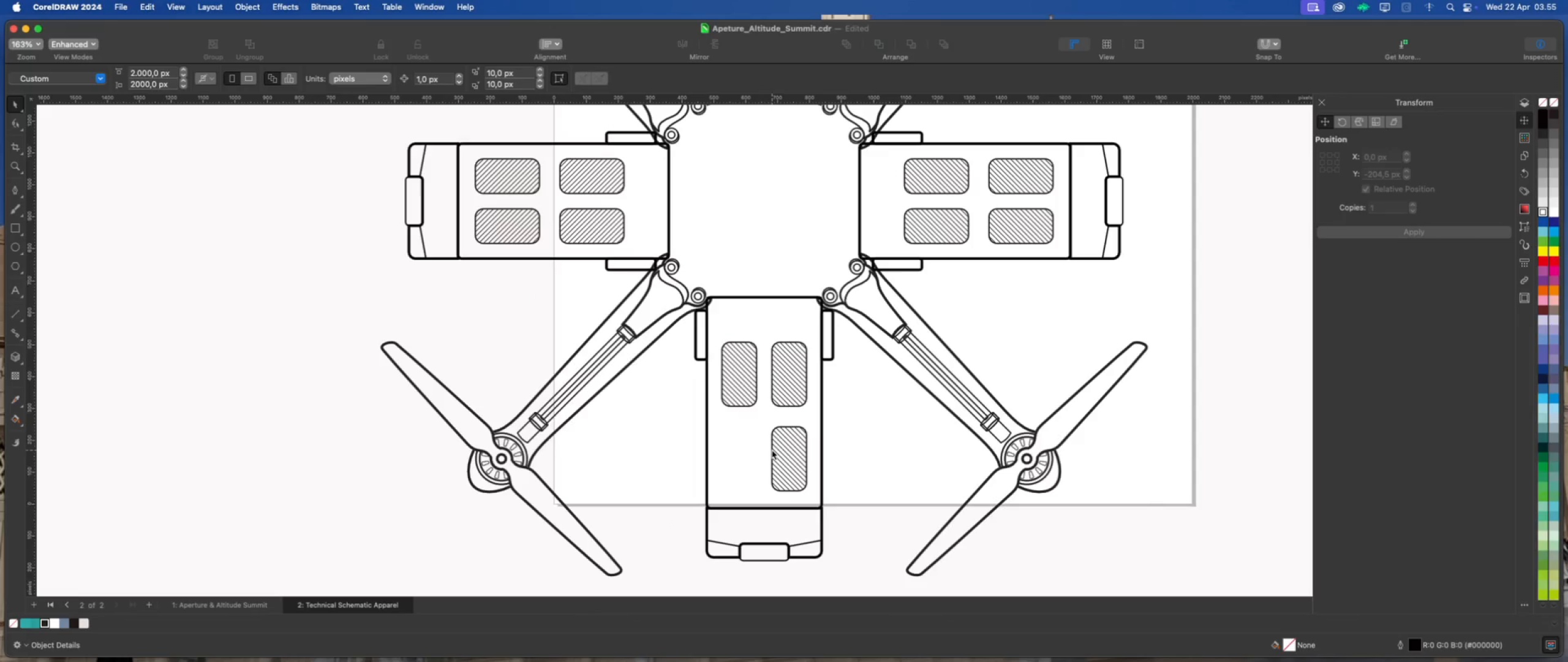 
left_click([772, 450])
 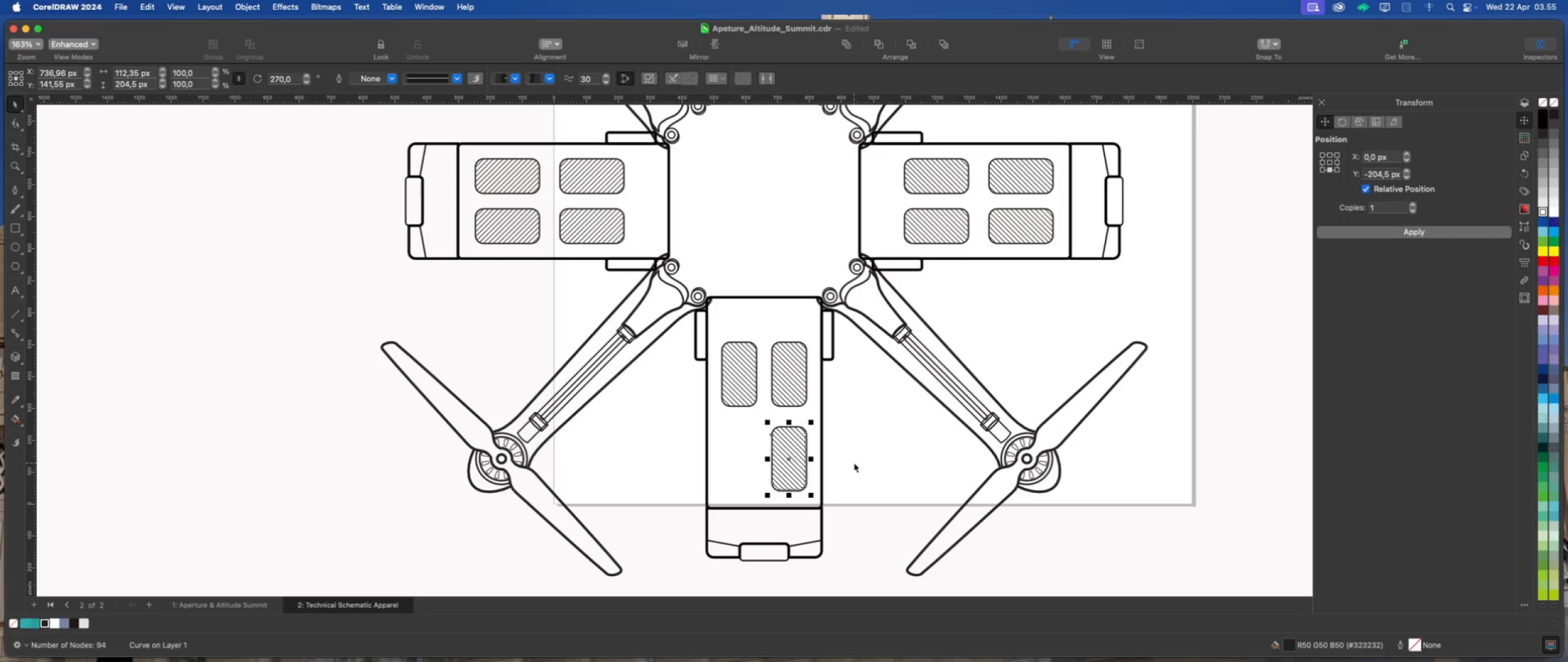 
key(Delete)
 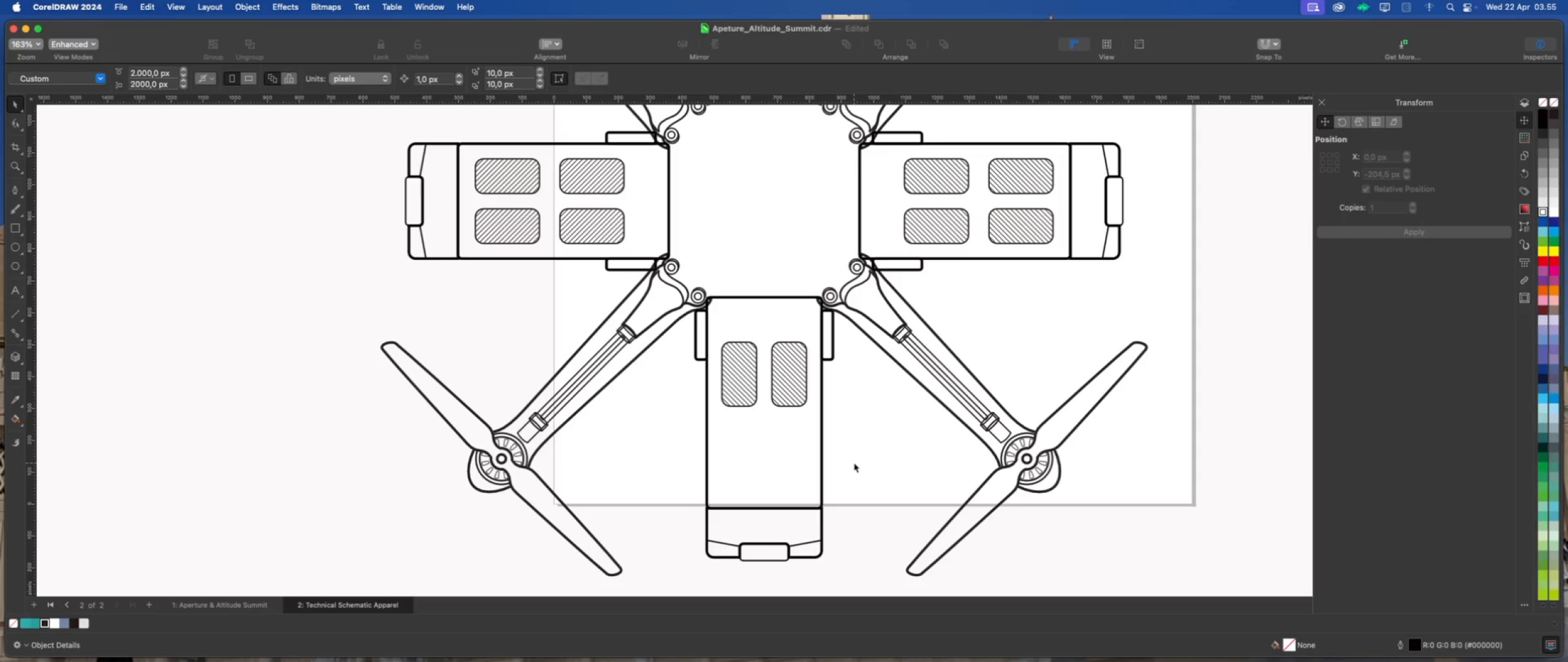 
left_click([854, 463])
 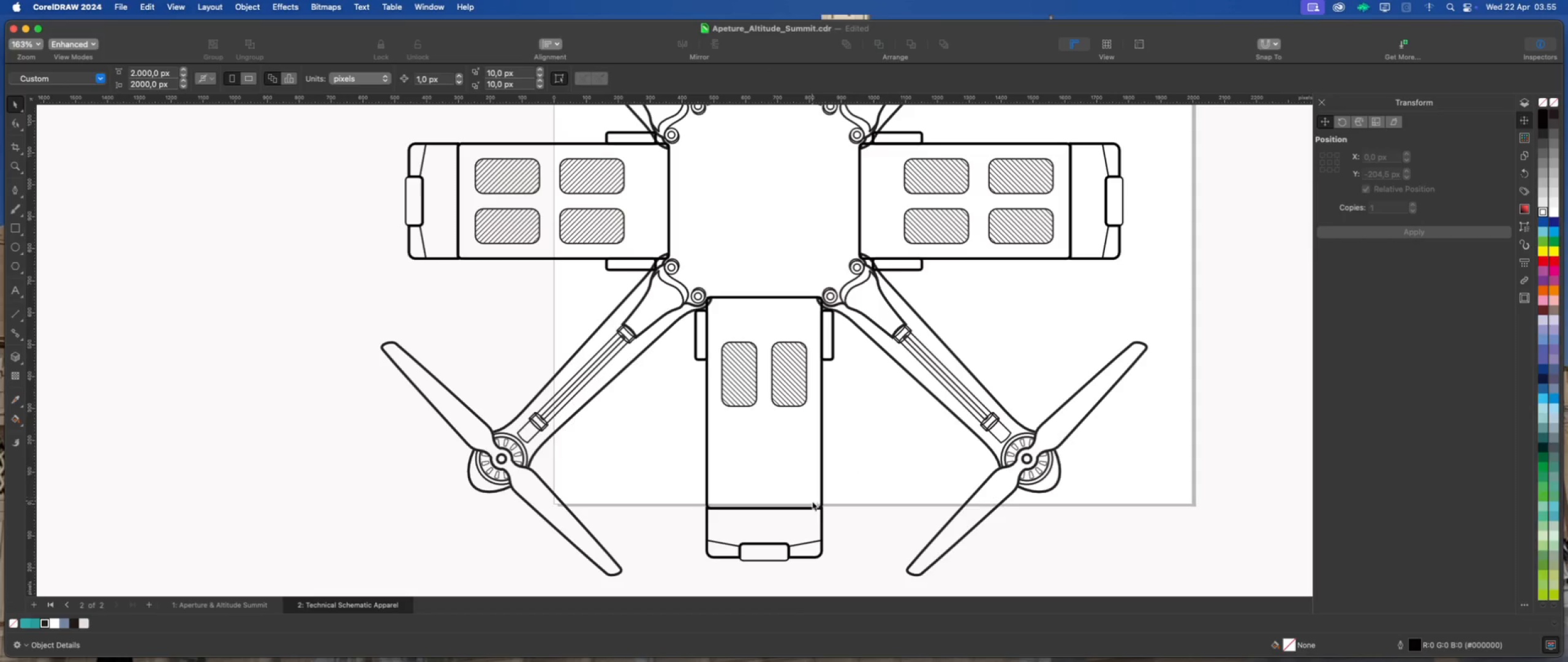 
left_click([813, 509])
 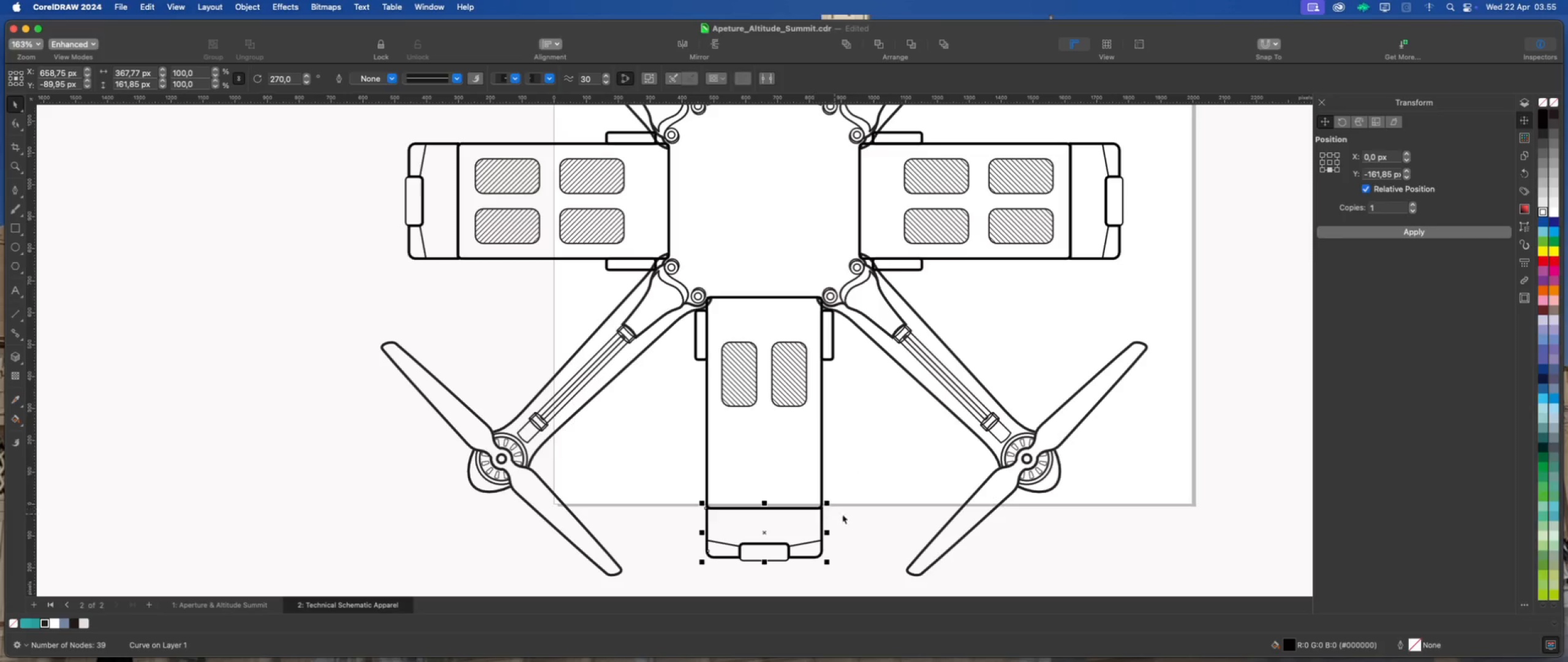 
left_click([862, 527])
 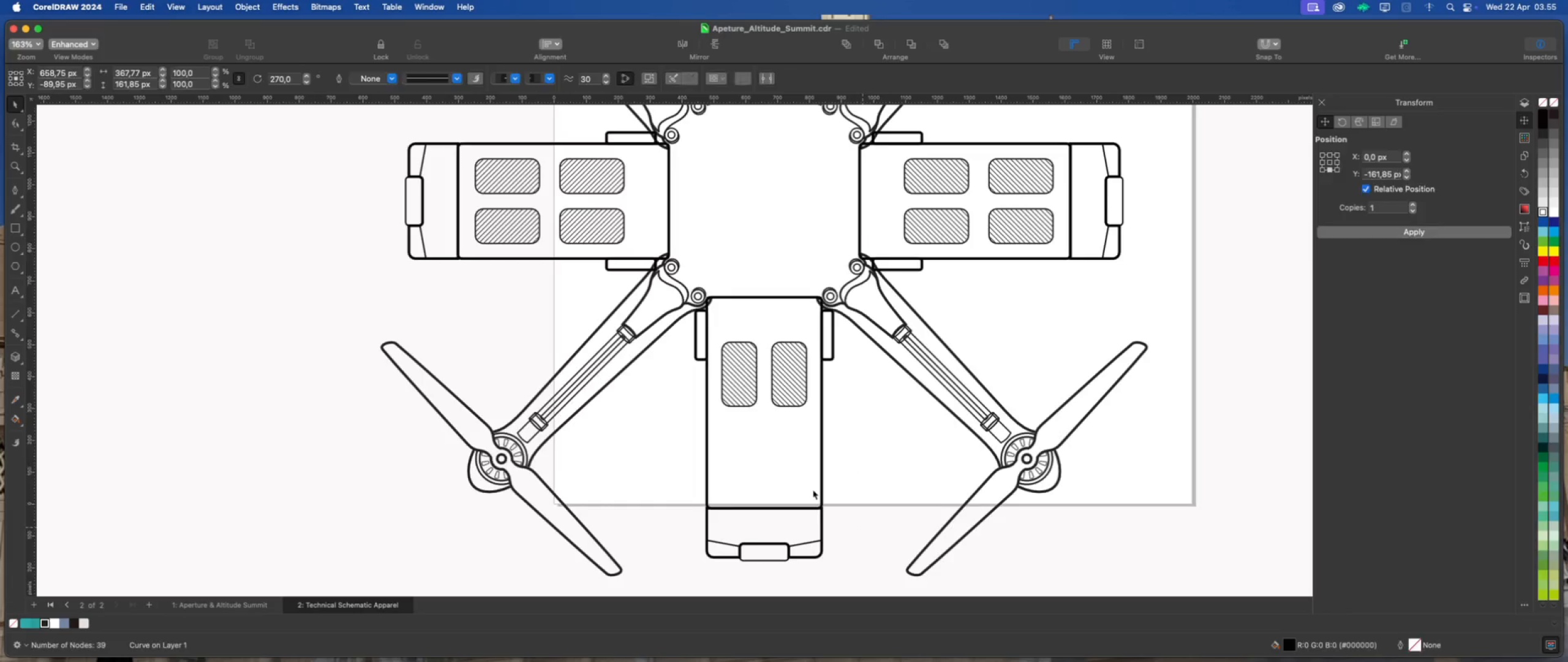 
scroll: coordinate [756, 543], scroll_direction: none, amount: 0.0
 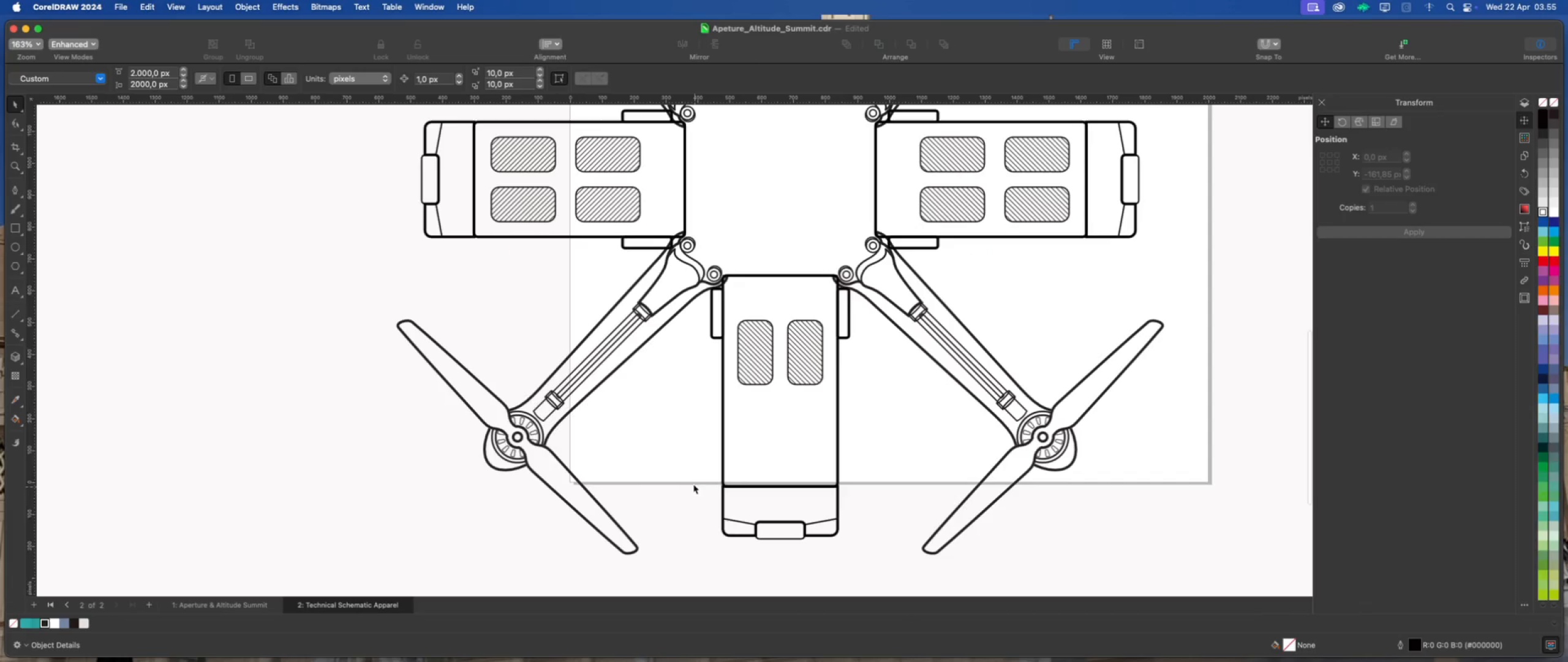 
left_click_drag(start_coordinate=[683, 466], to_coordinate=[872, 564])
 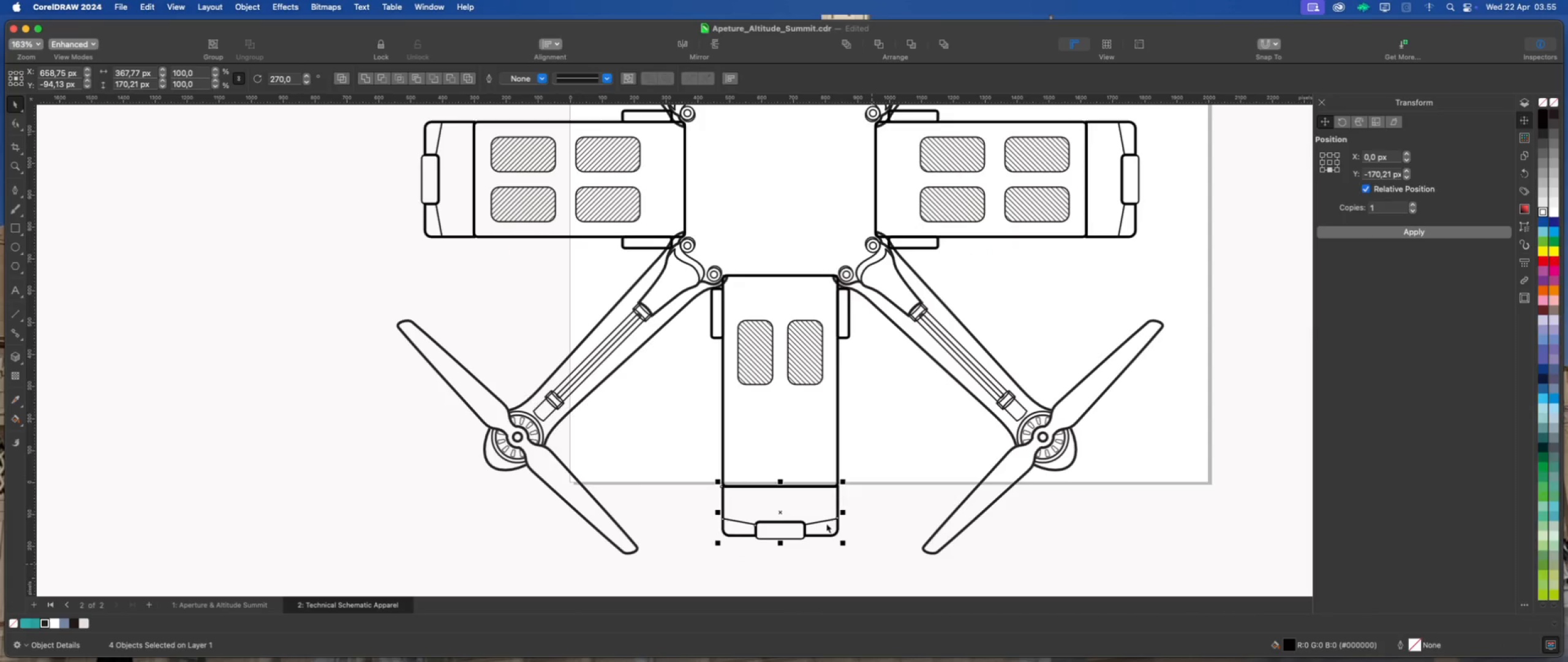 
scroll: coordinate [823, 516], scroll_direction: up, amount: 4.0
 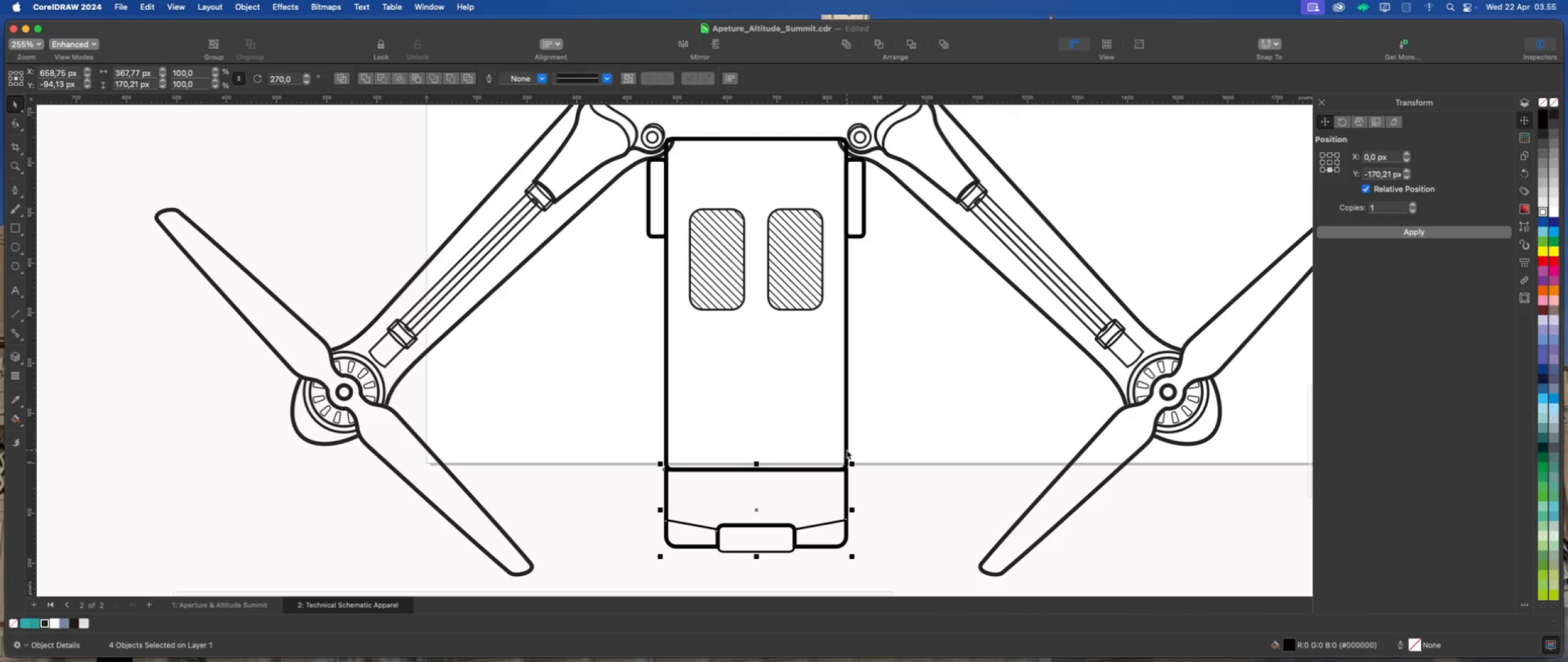 
hold_key(key=ShiftLeft, duration=0.55)
 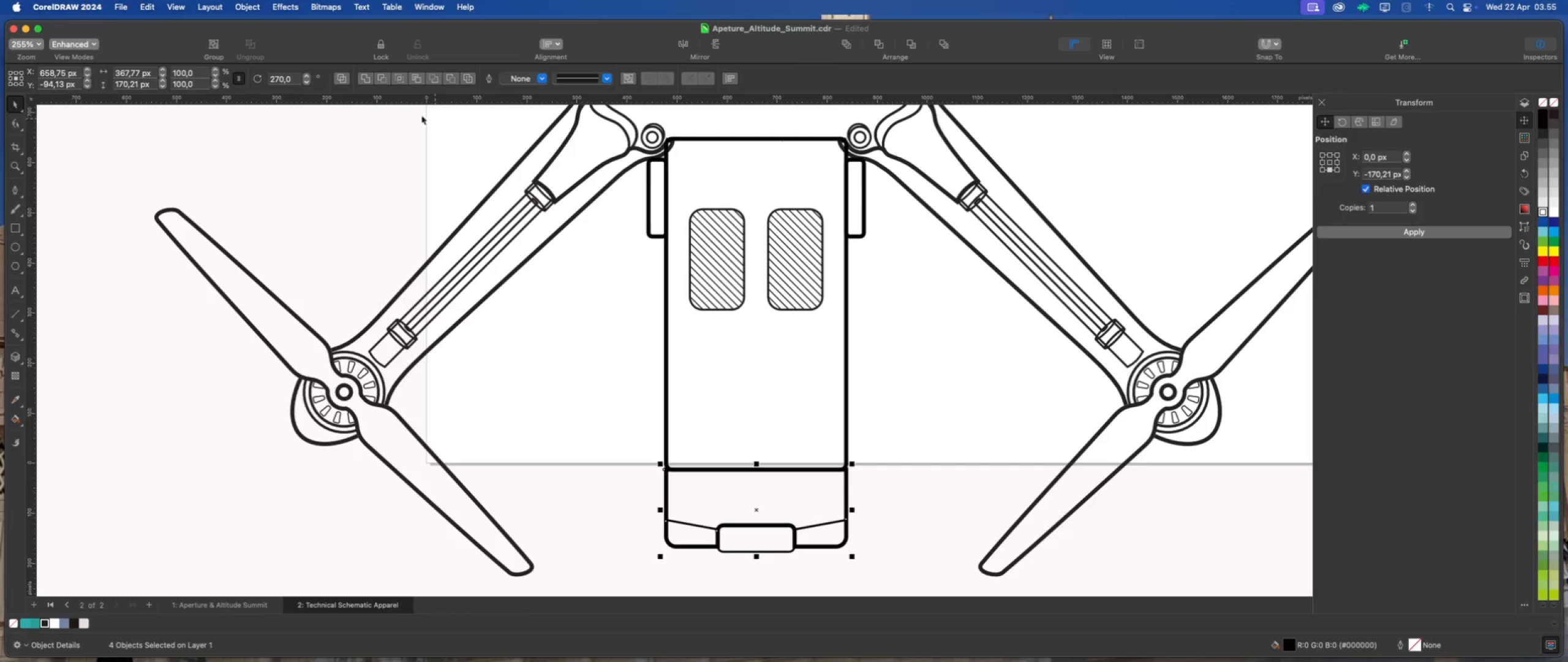 
left_click([362, 83])
 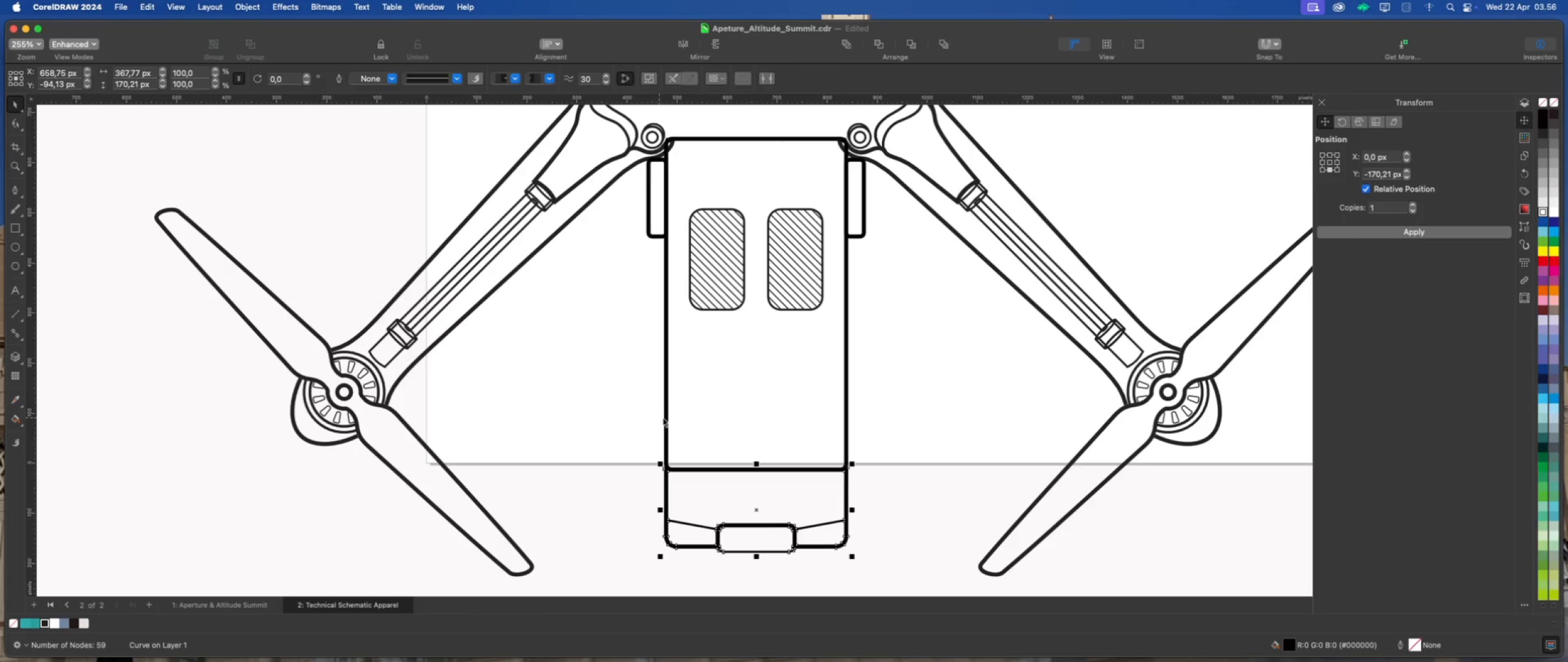 
hold_key(key=ShiftLeft, duration=0.83)
 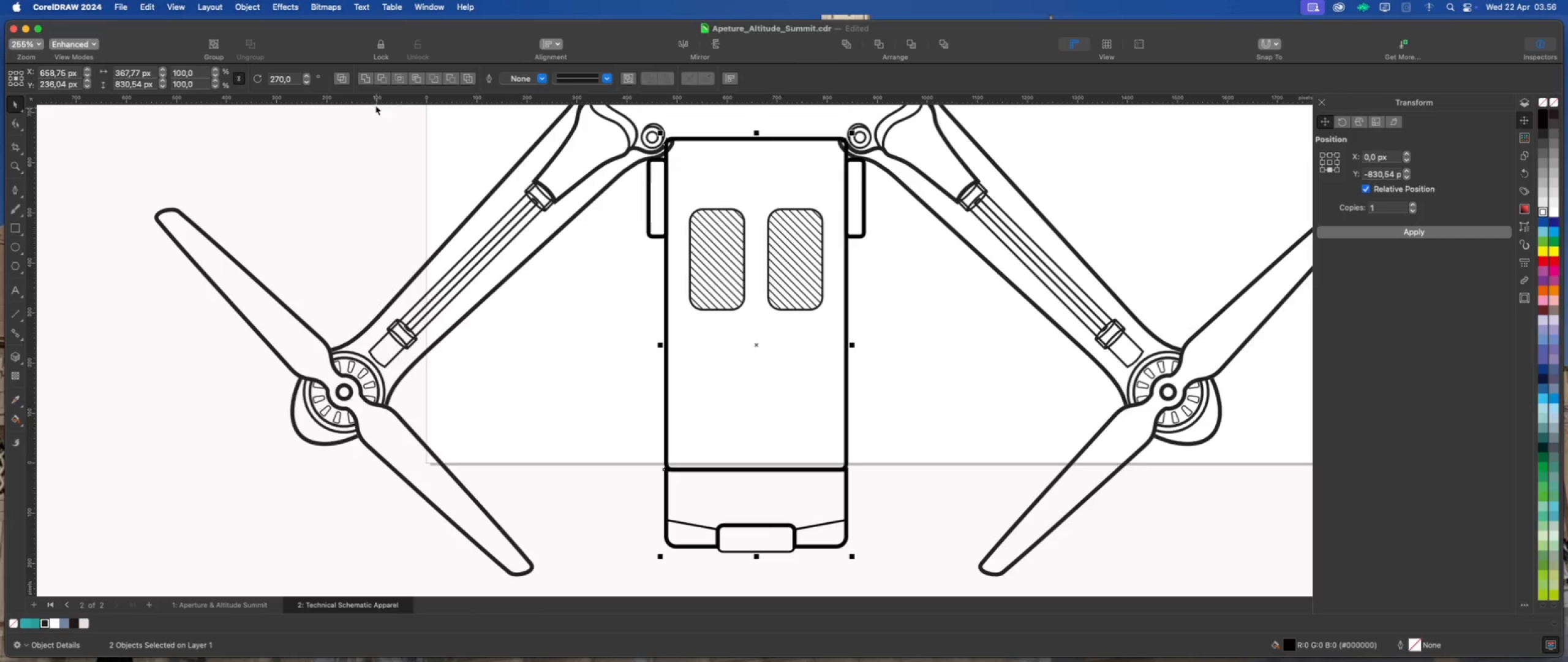 
left_click([365, 79])
 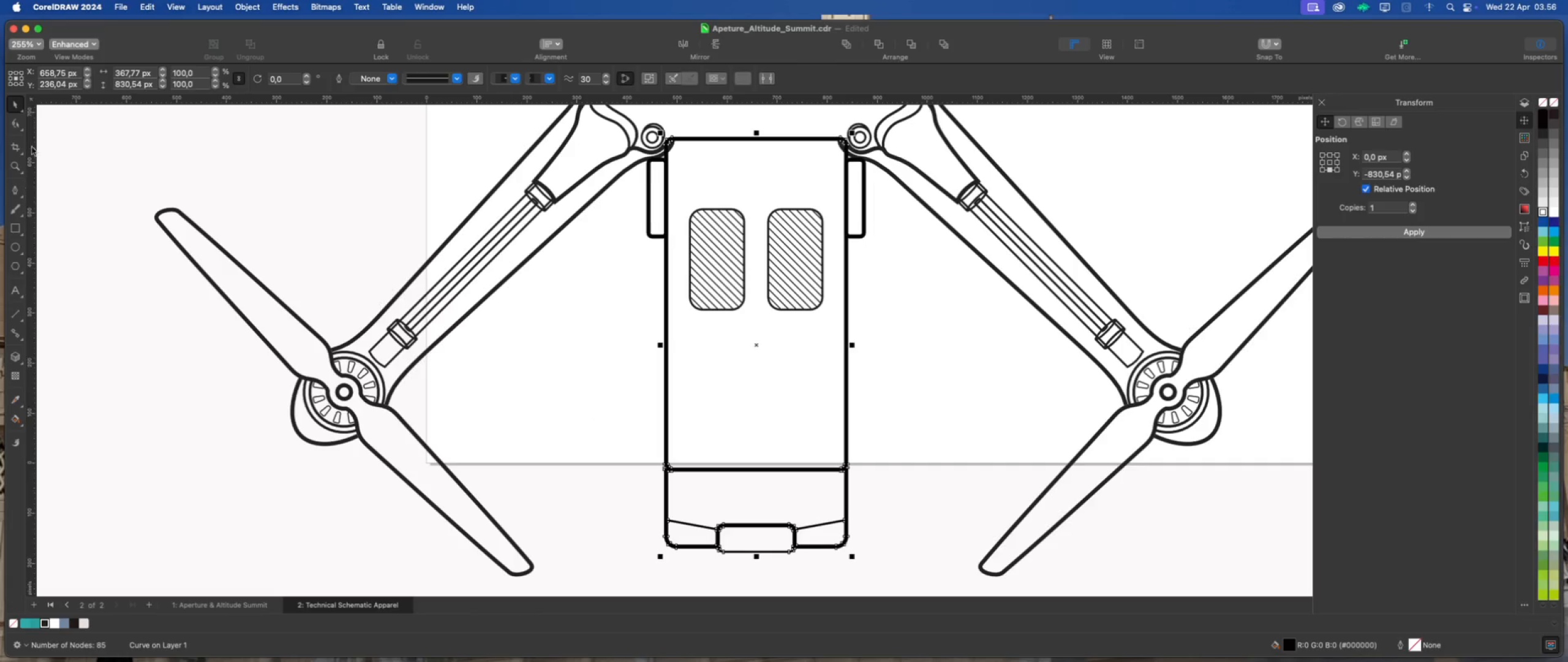 
left_click([18, 124])
 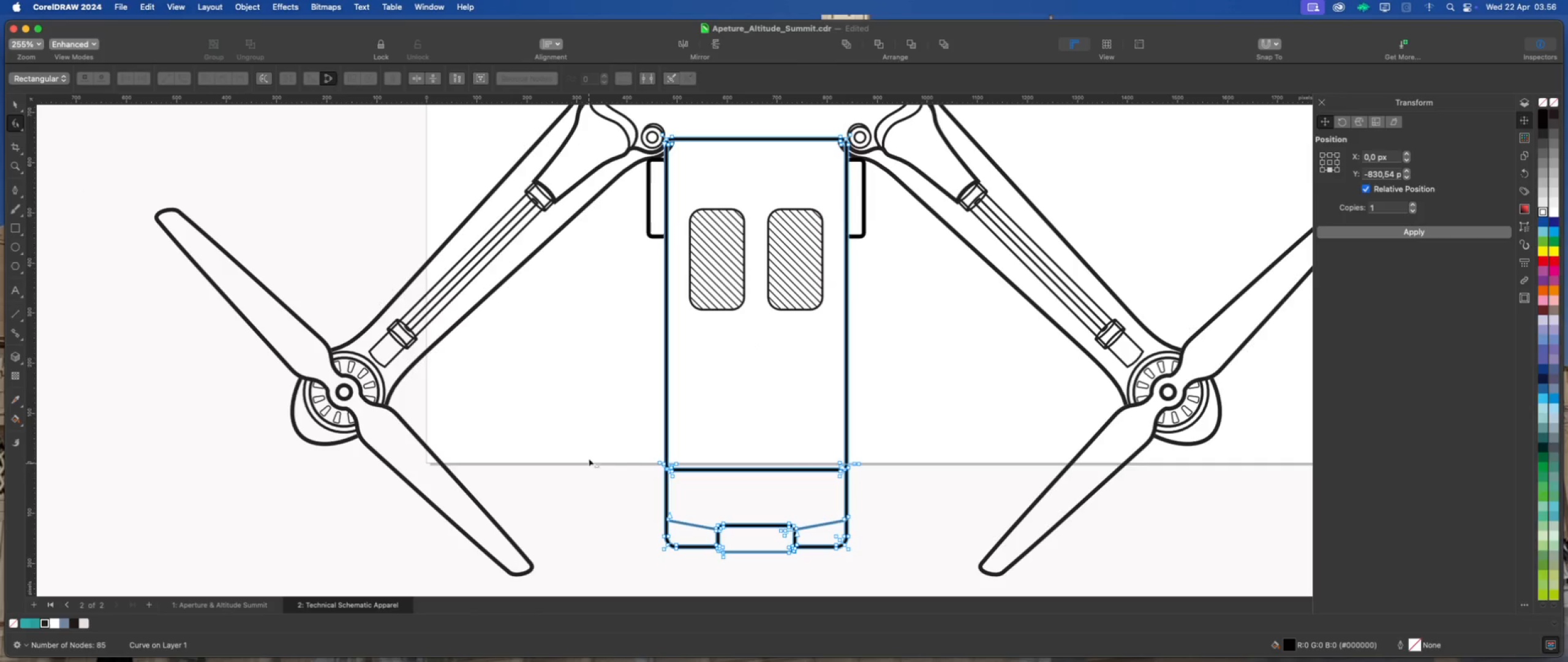 
left_click_drag(start_coordinate=[594, 429], to_coordinate=[896, 599])
 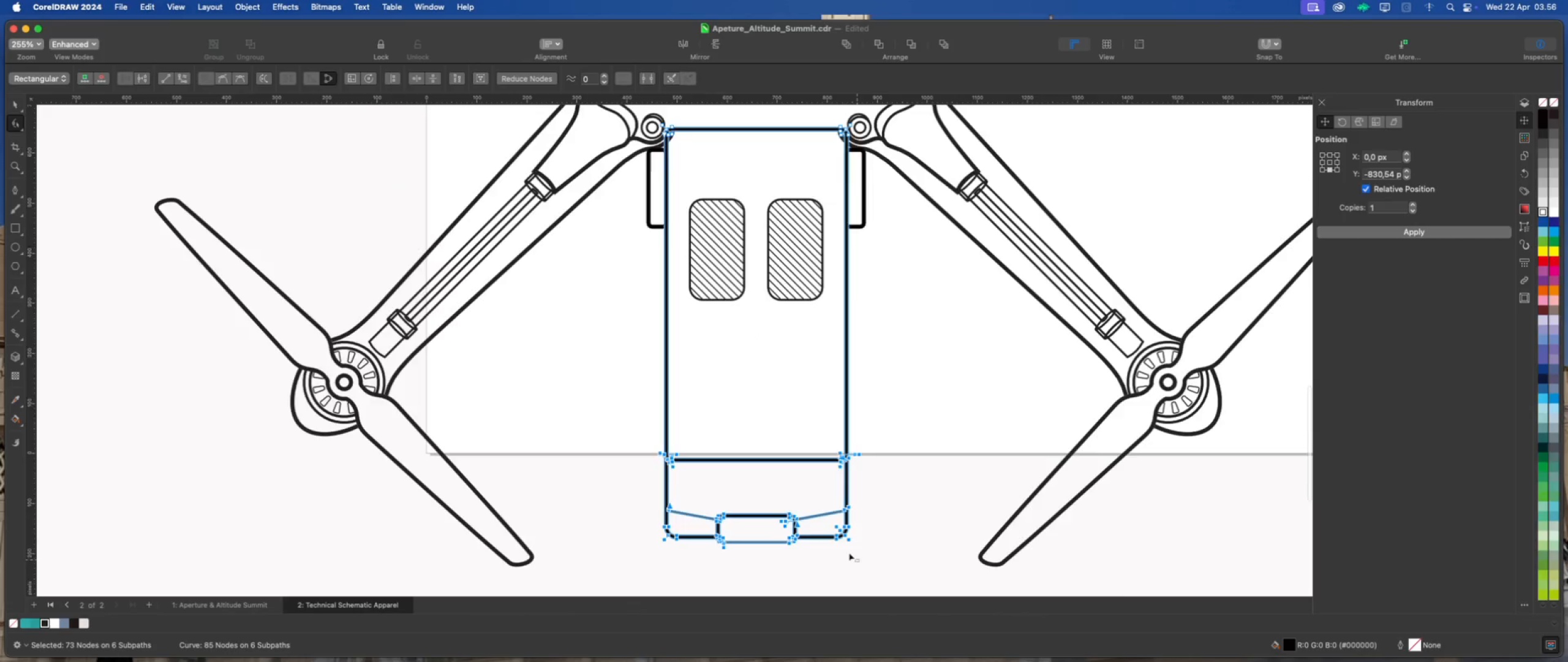 
scroll: coordinate [837, 513], scroll_direction: up, amount: 8.0
 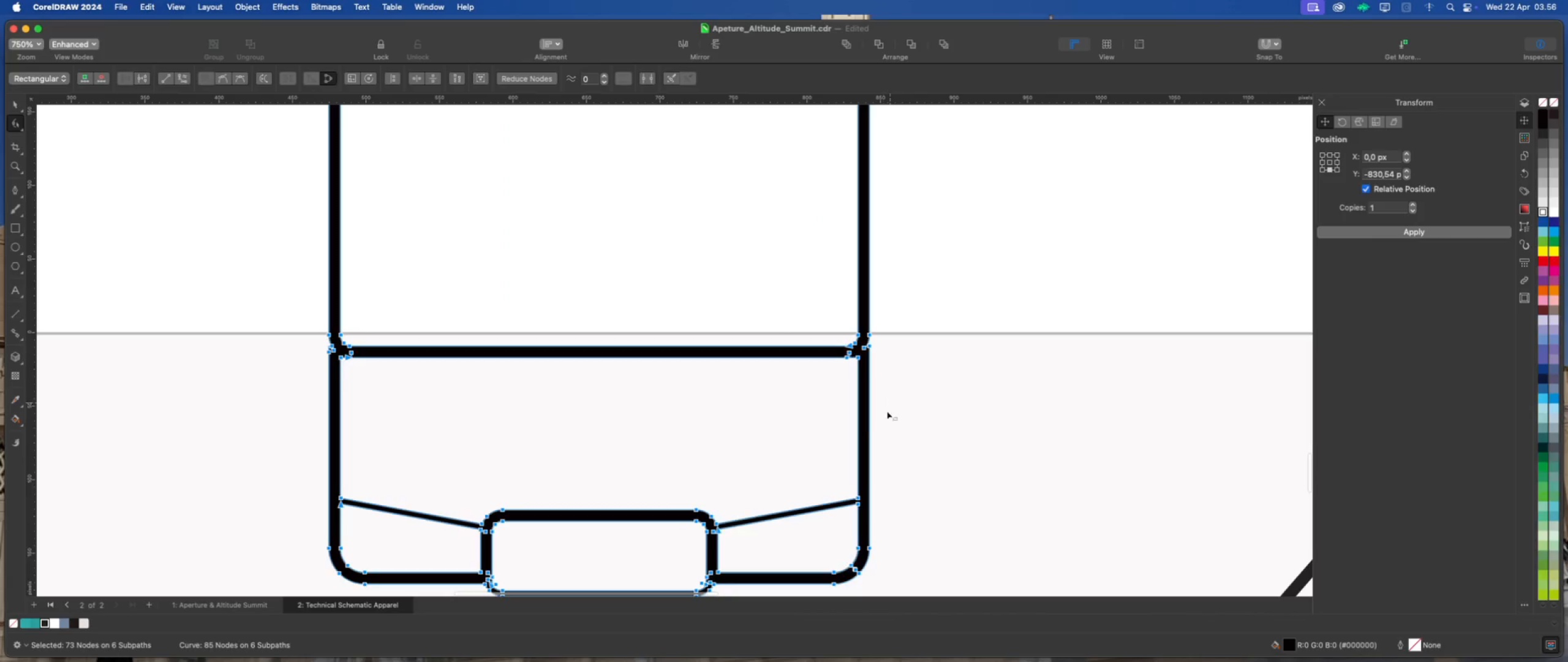 
scroll: coordinate [874, 404], scroll_direction: down, amount: 5.0
 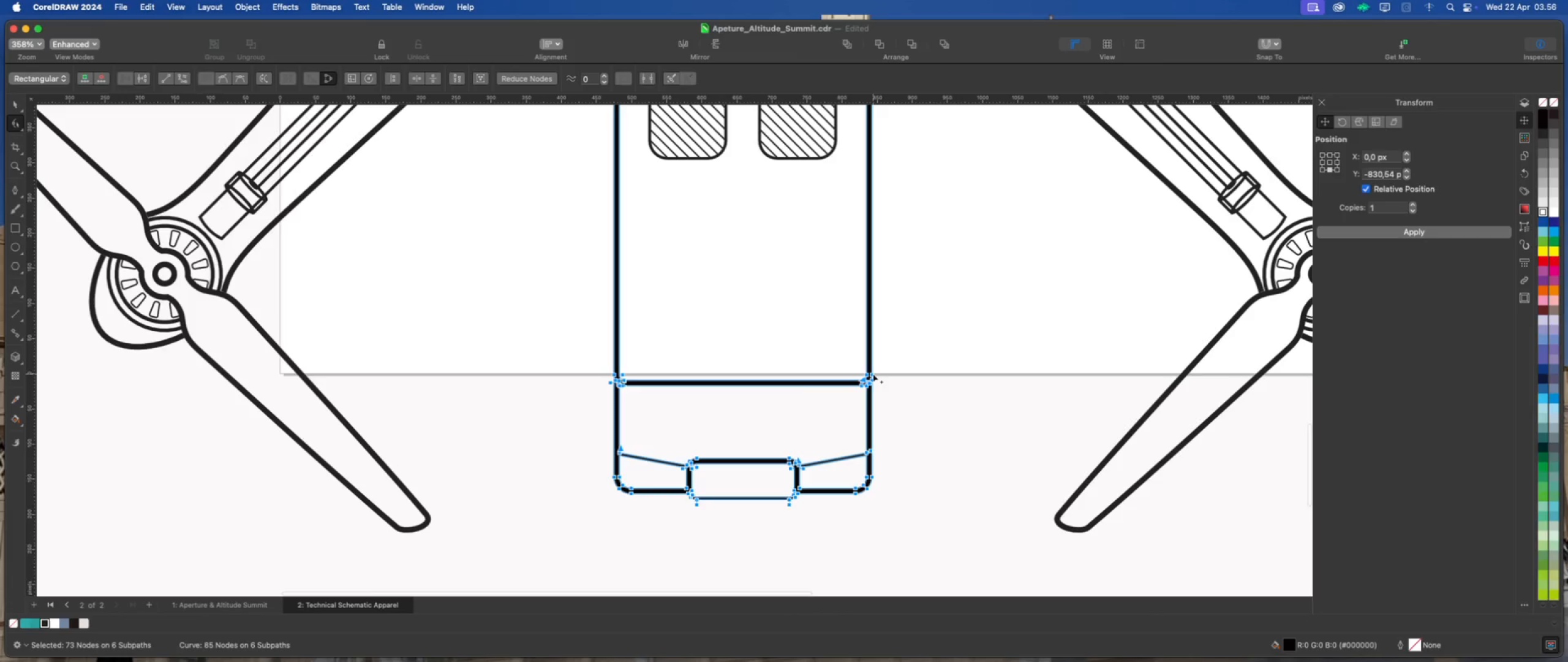 
left_click_drag(start_coordinate=[873, 373], to_coordinate=[875, 244])
 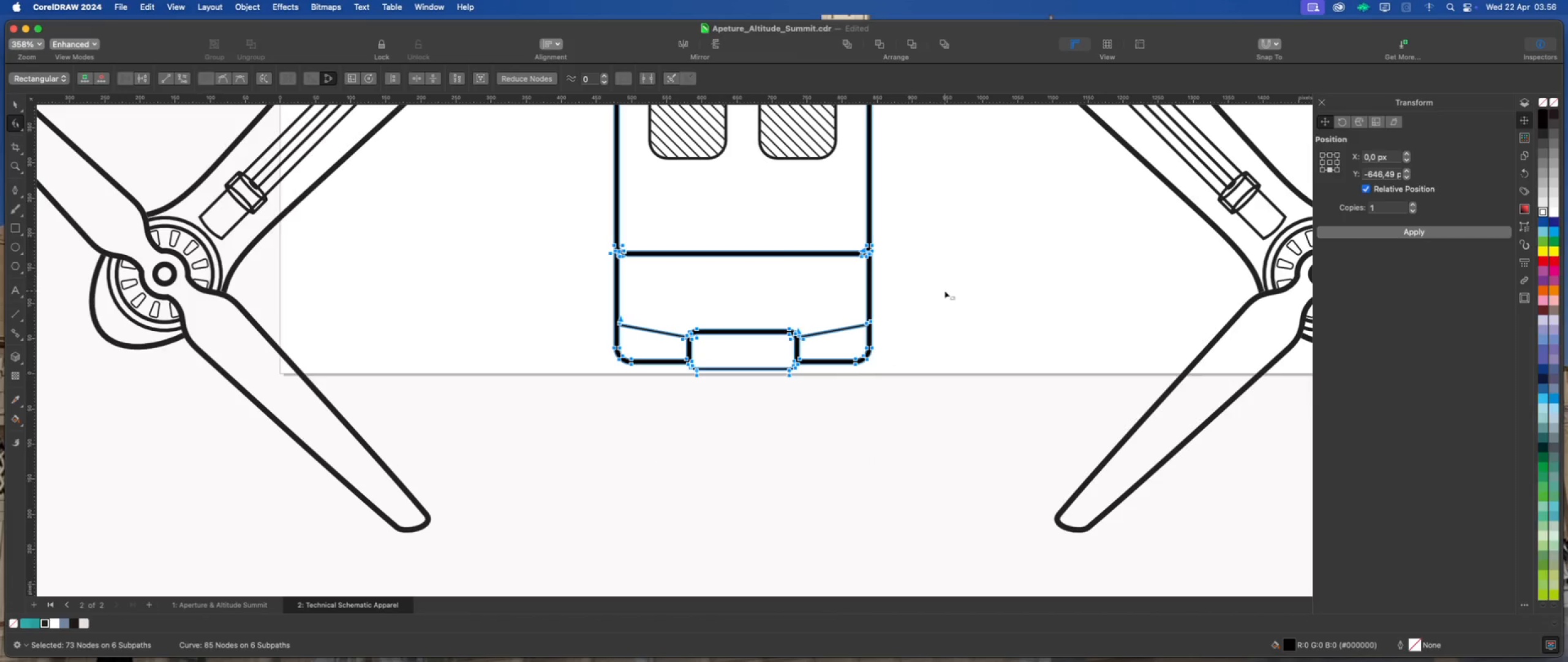 
hold_key(key=ShiftLeft, duration=5.09)
 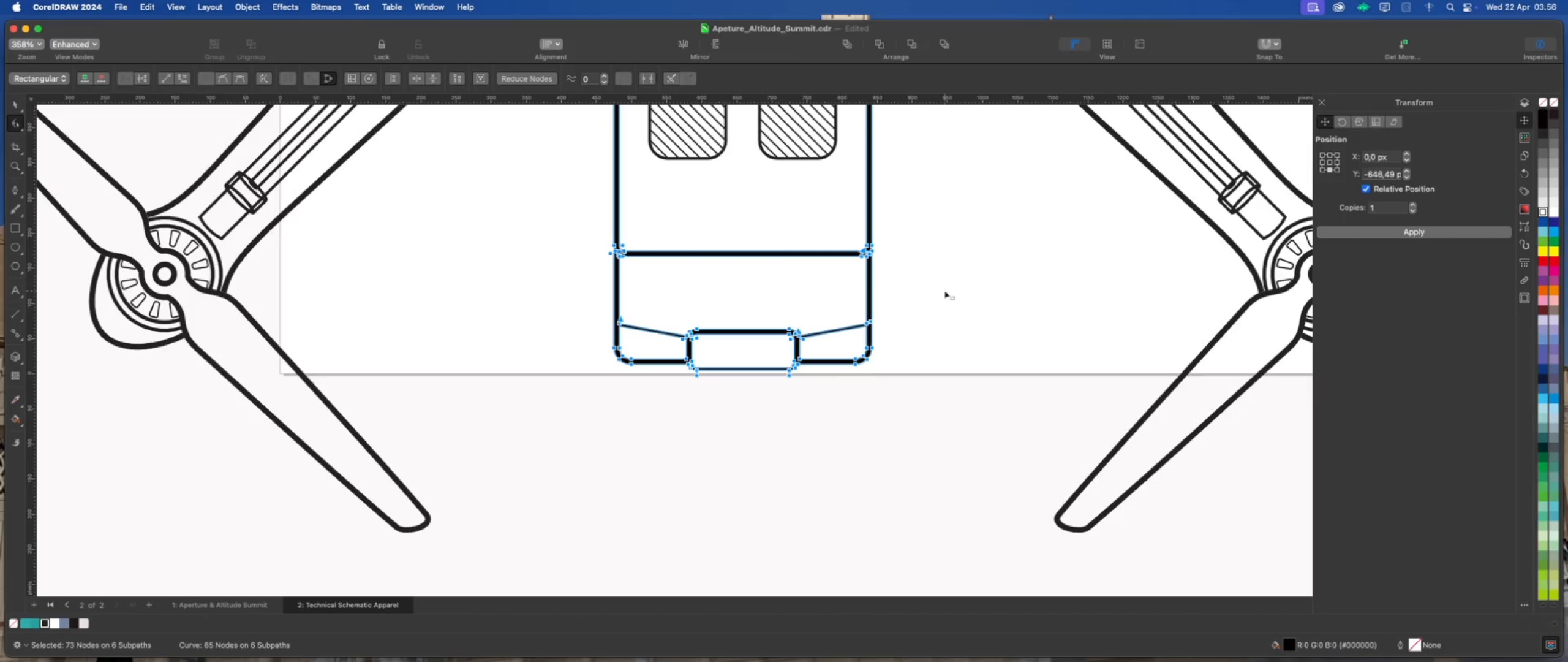 
left_click([945, 291])
 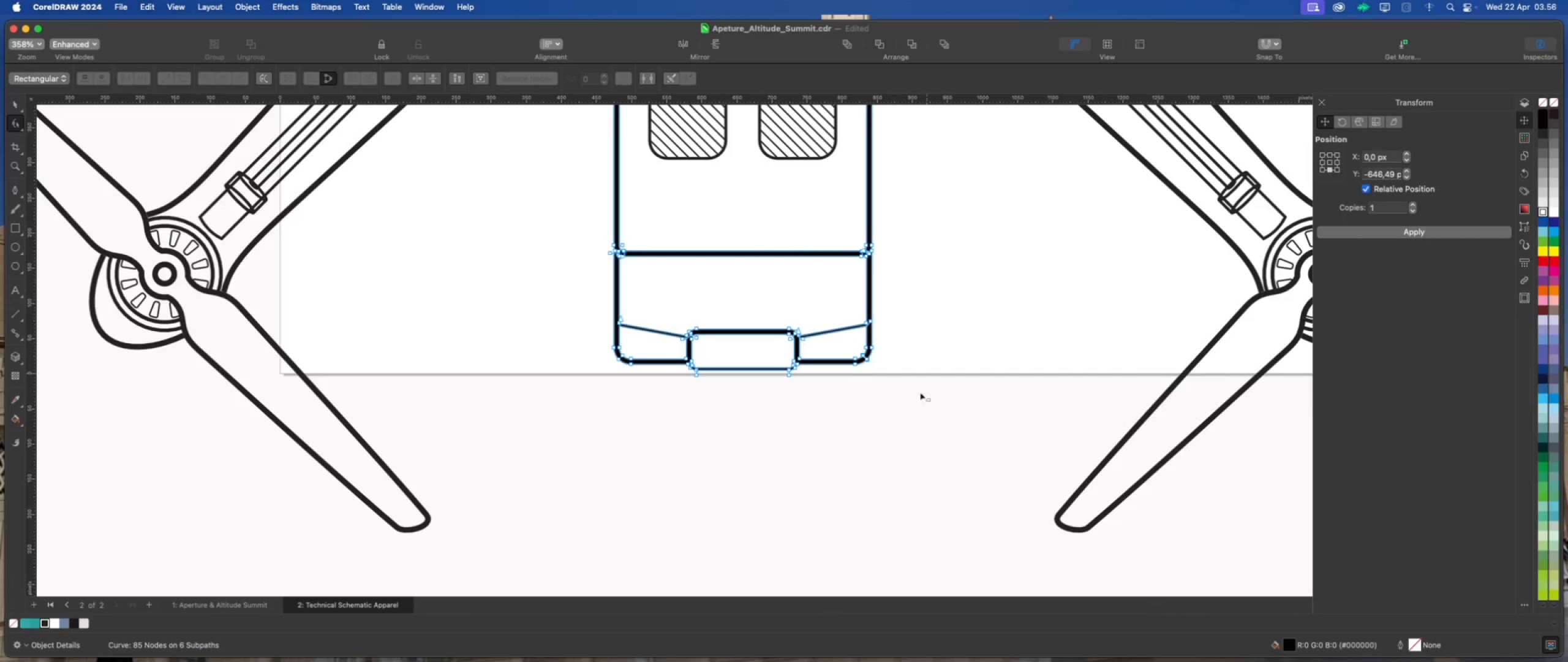 
scroll: coordinate [884, 480], scroll_direction: down, amount: 9.0
 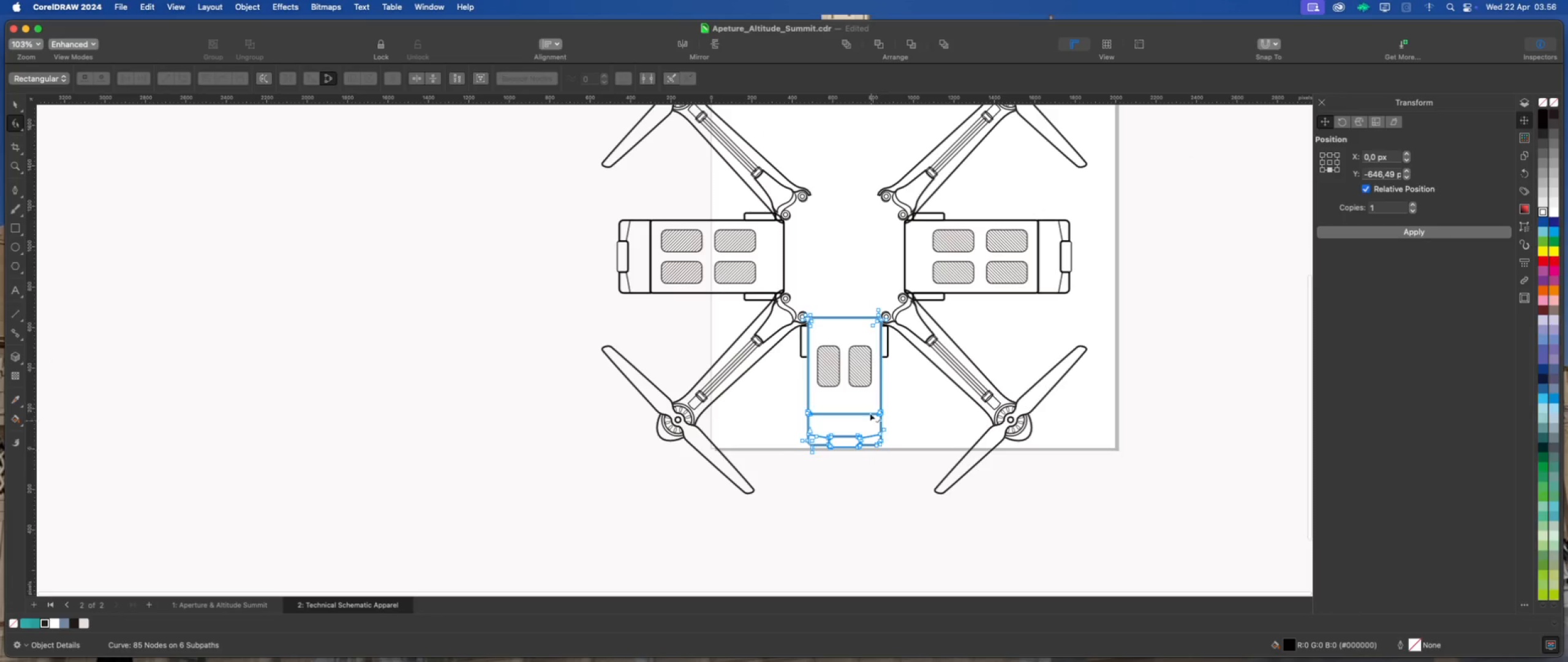 
scroll: coordinate [865, 379], scroll_direction: up, amount: 4.0
 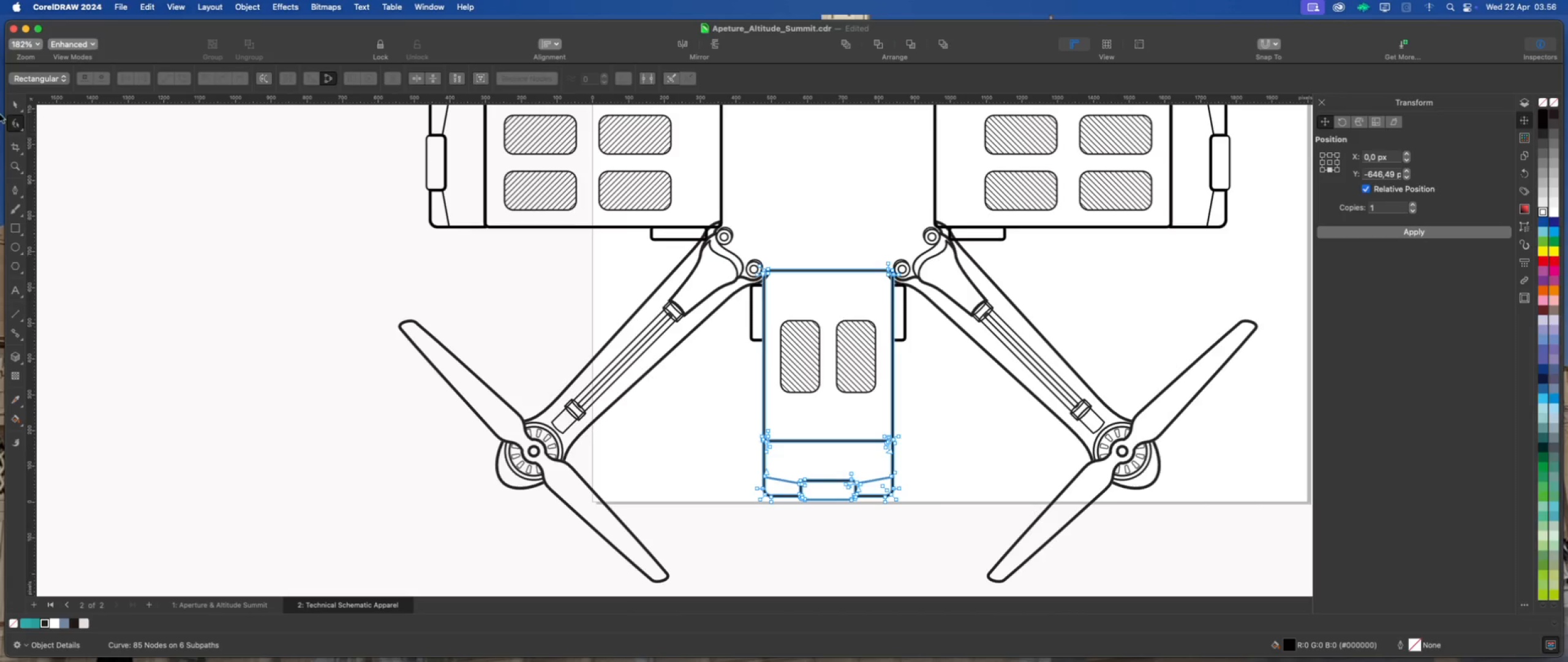 
left_click([19, 103])
 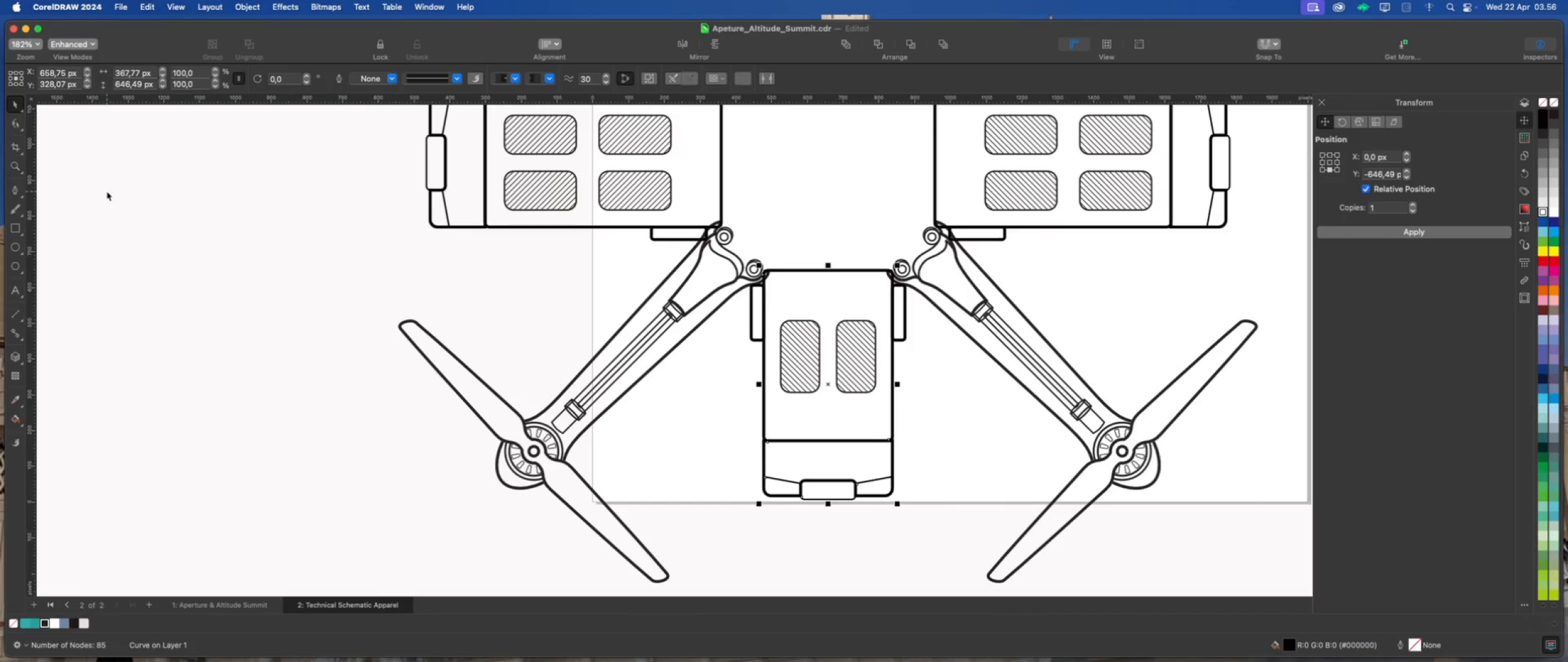 
wait(12.58)
 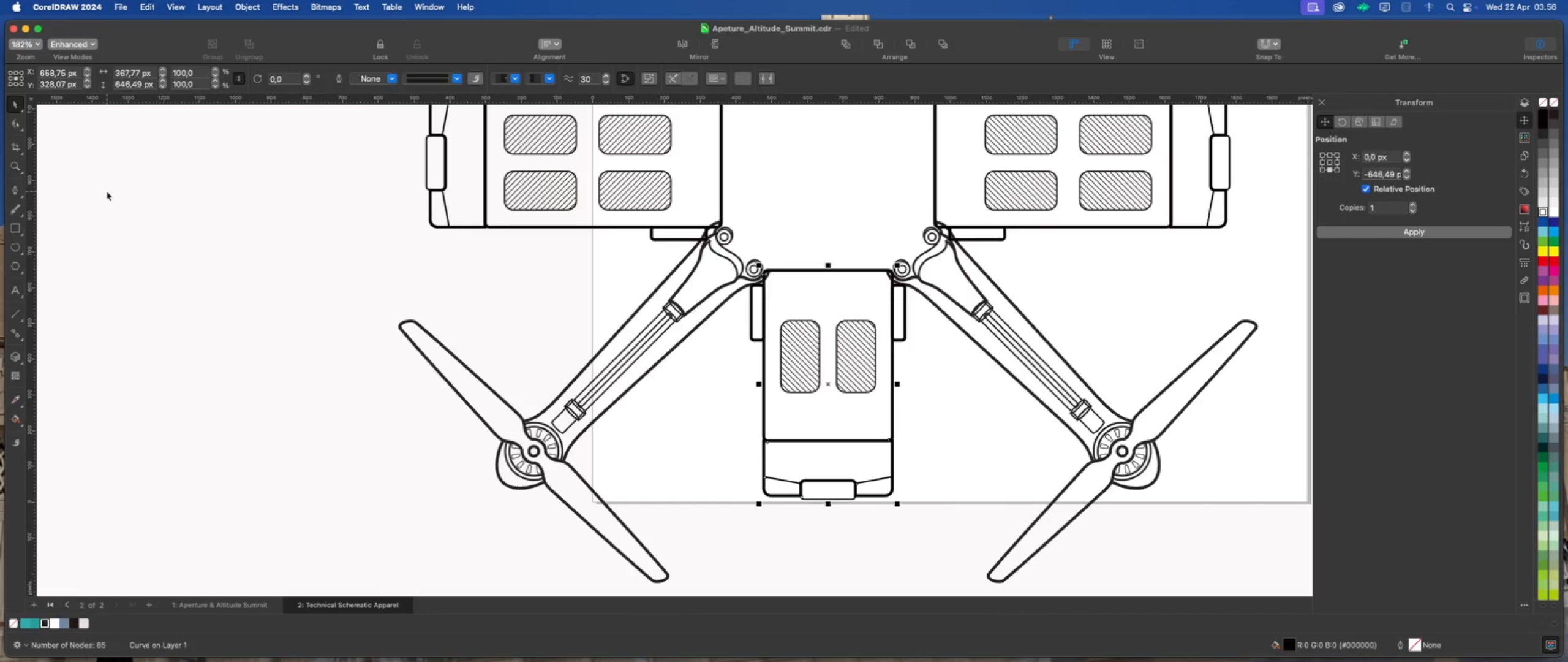 
left_click([960, 395])
 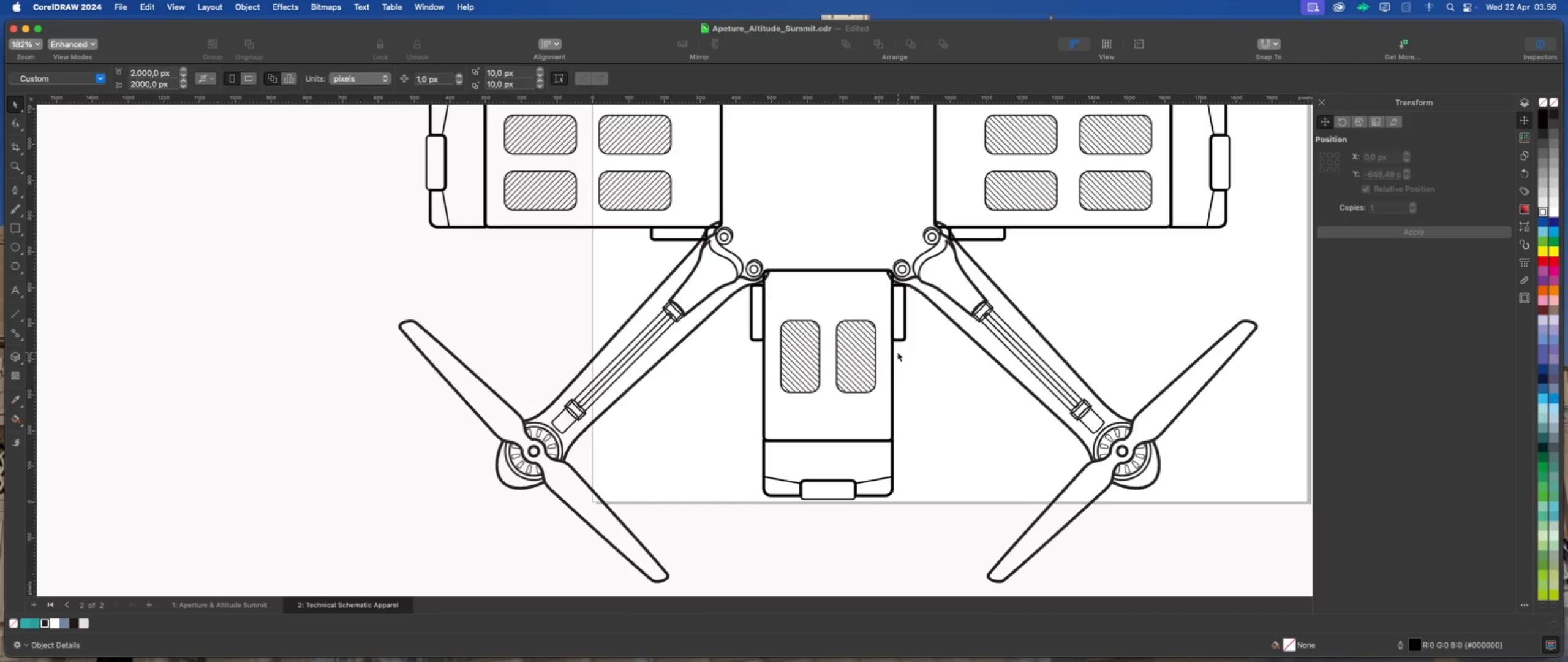 
wait(5.23)
 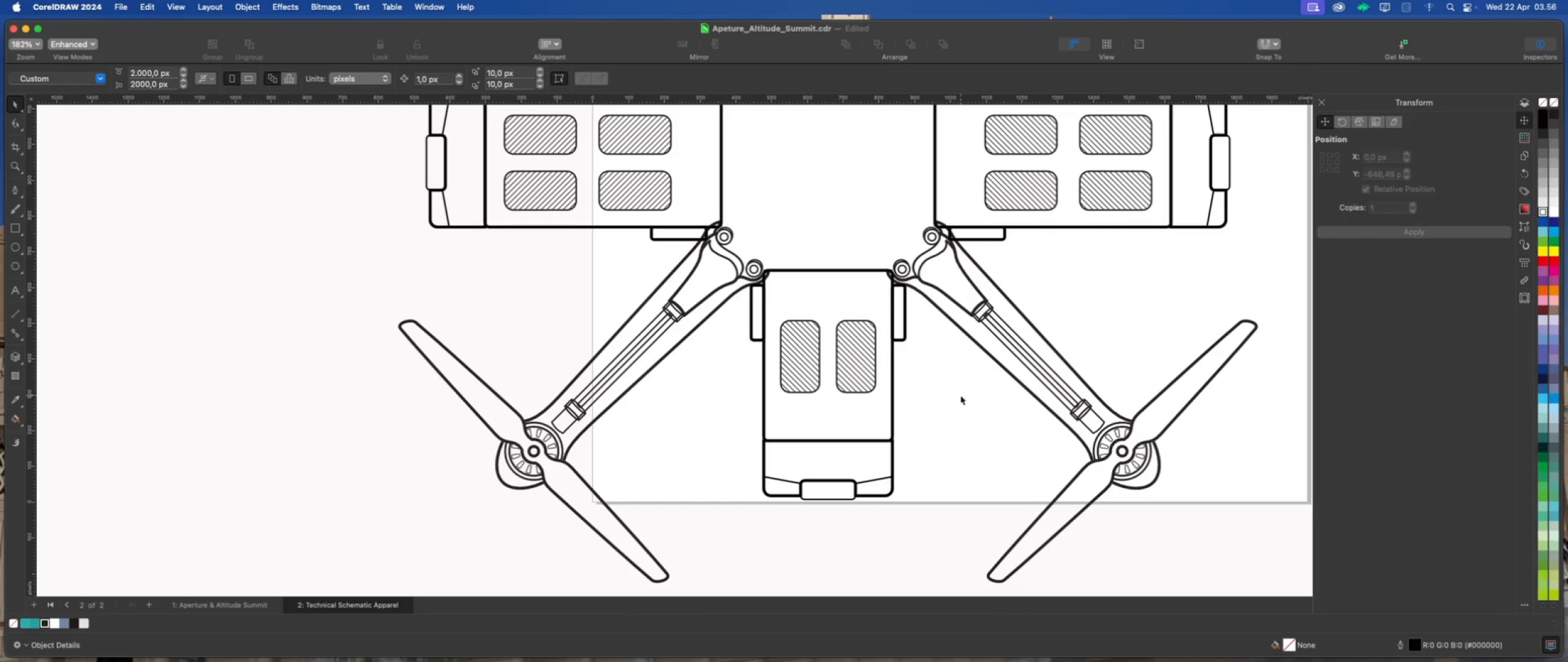 
left_click([940, 363])
 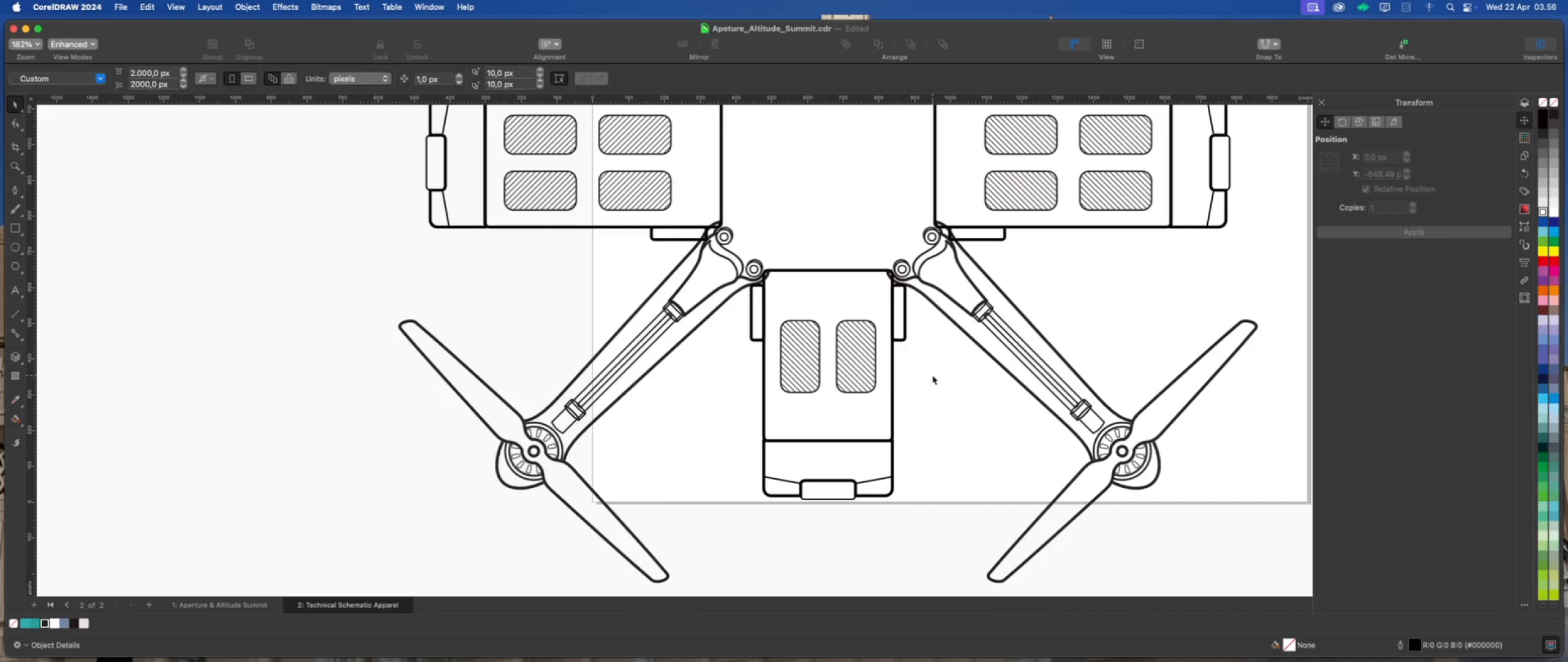 
scroll: coordinate [925, 375], scroll_direction: down, amount: 2.0
 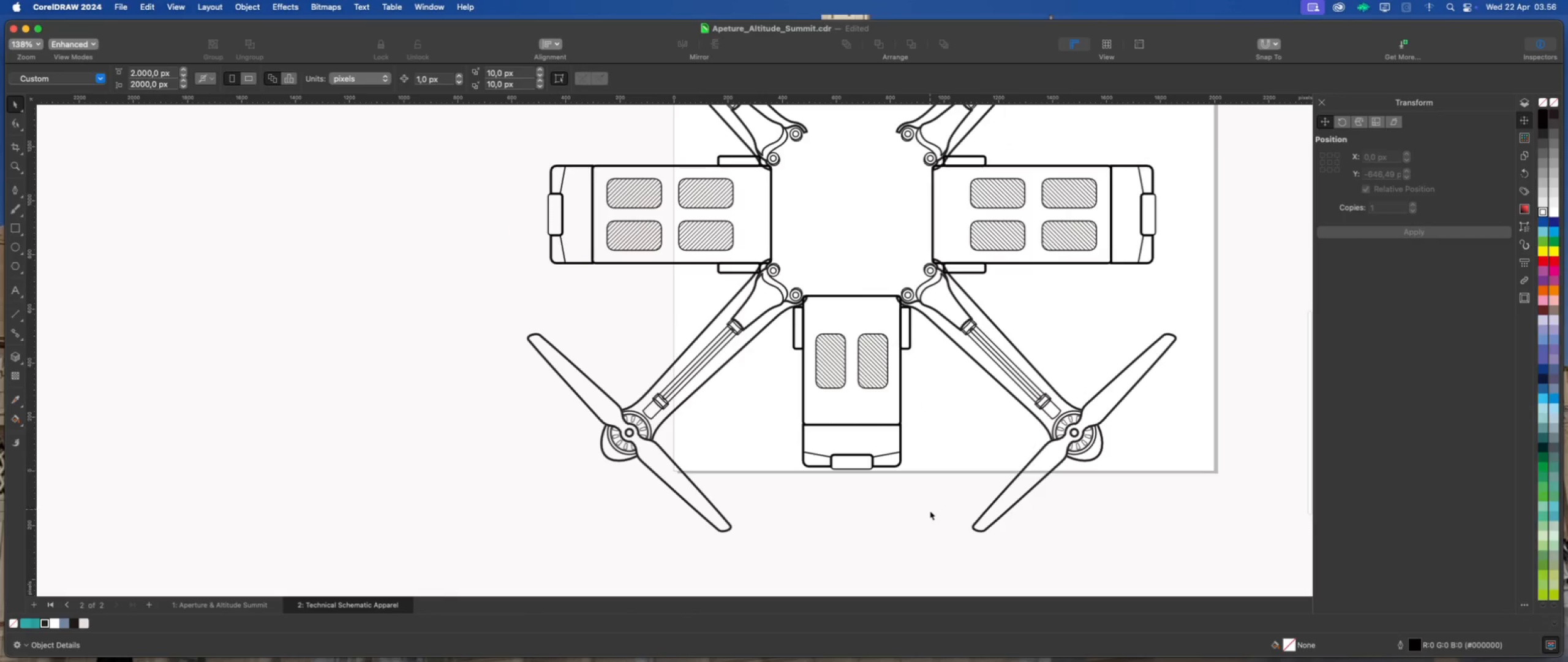 
left_click_drag(start_coordinate=[928, 519], to_coordinate=[777, 293])
 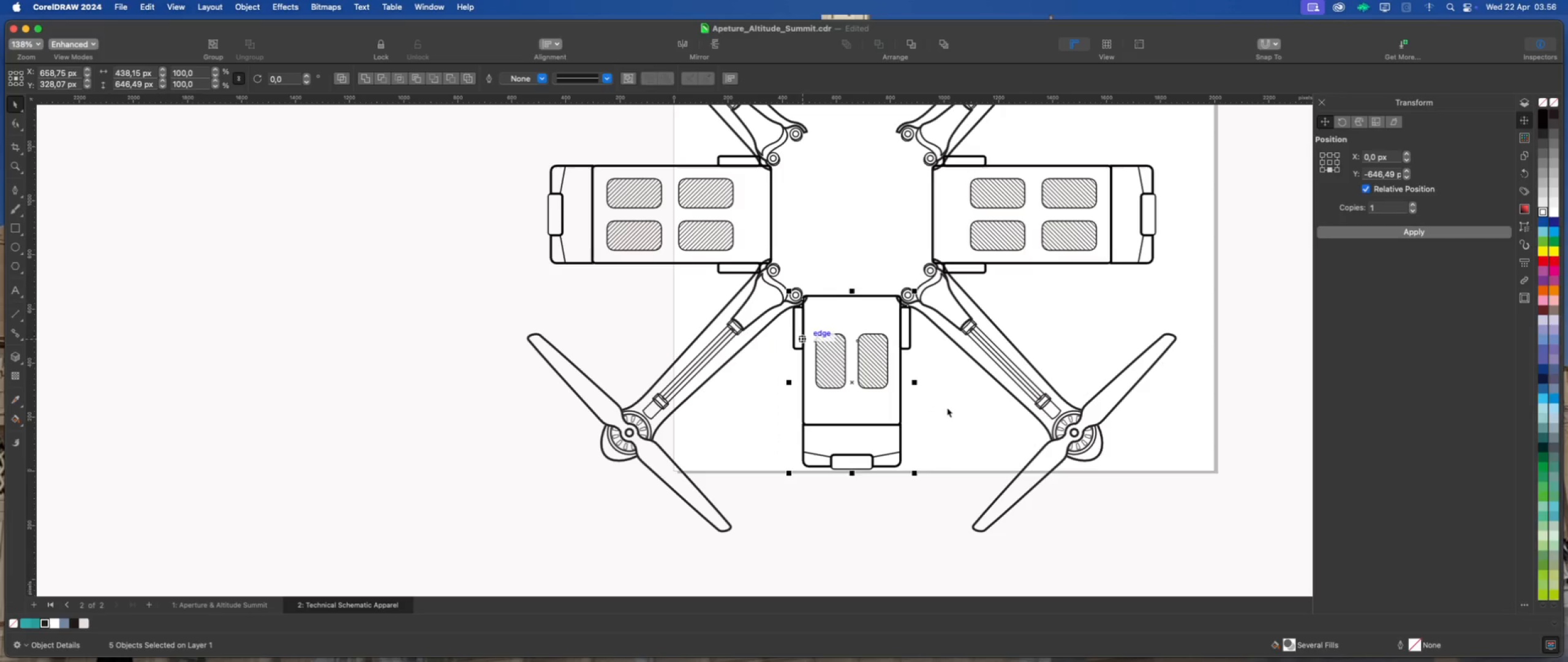 
left_click([954, 410])
 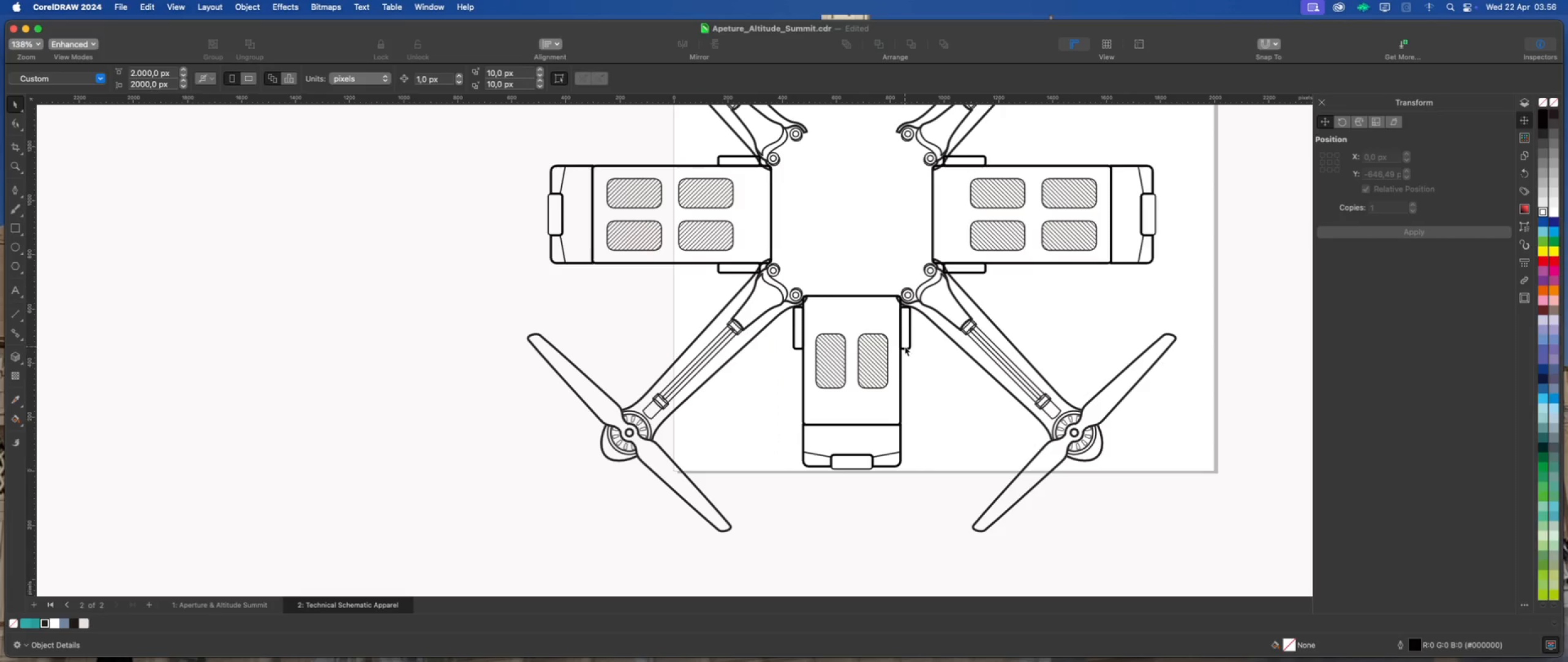 
double_click([905, 347])
 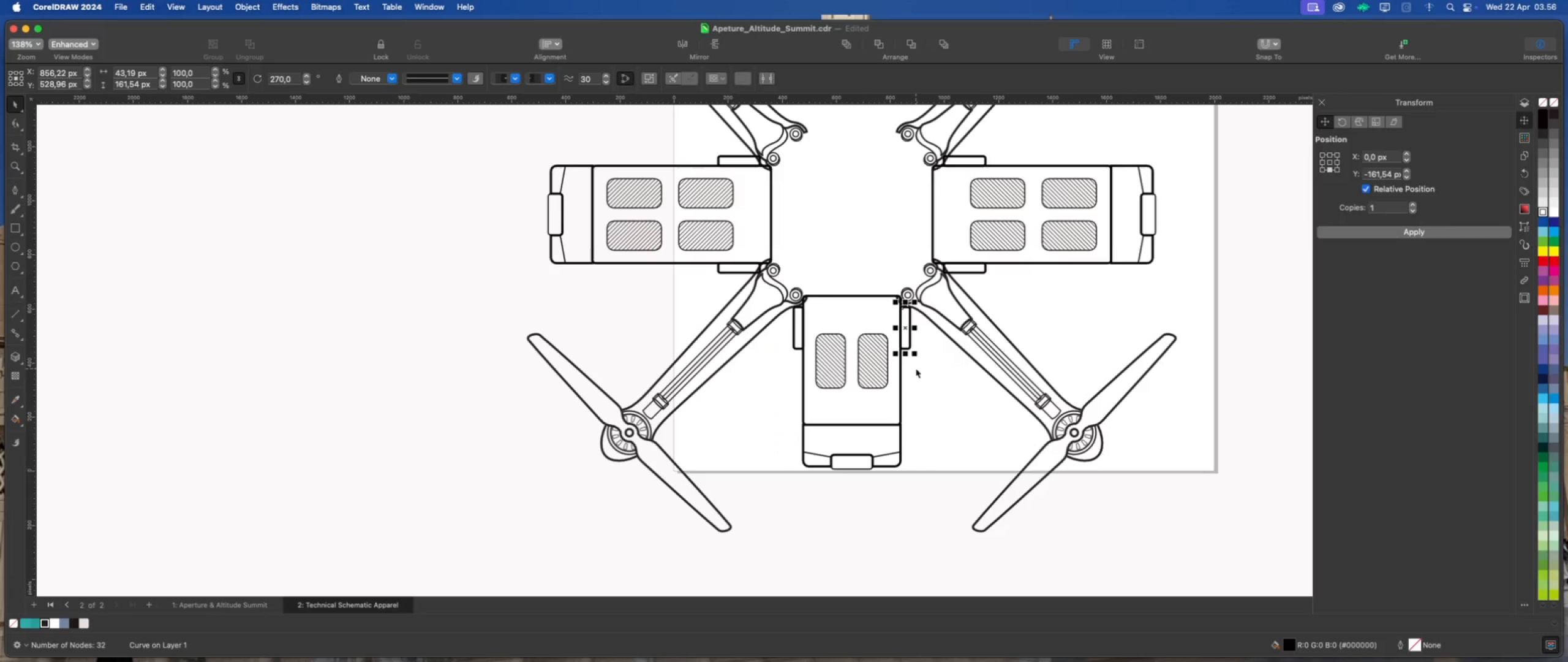 
hold_key(key=Delete, duration=0.31)
 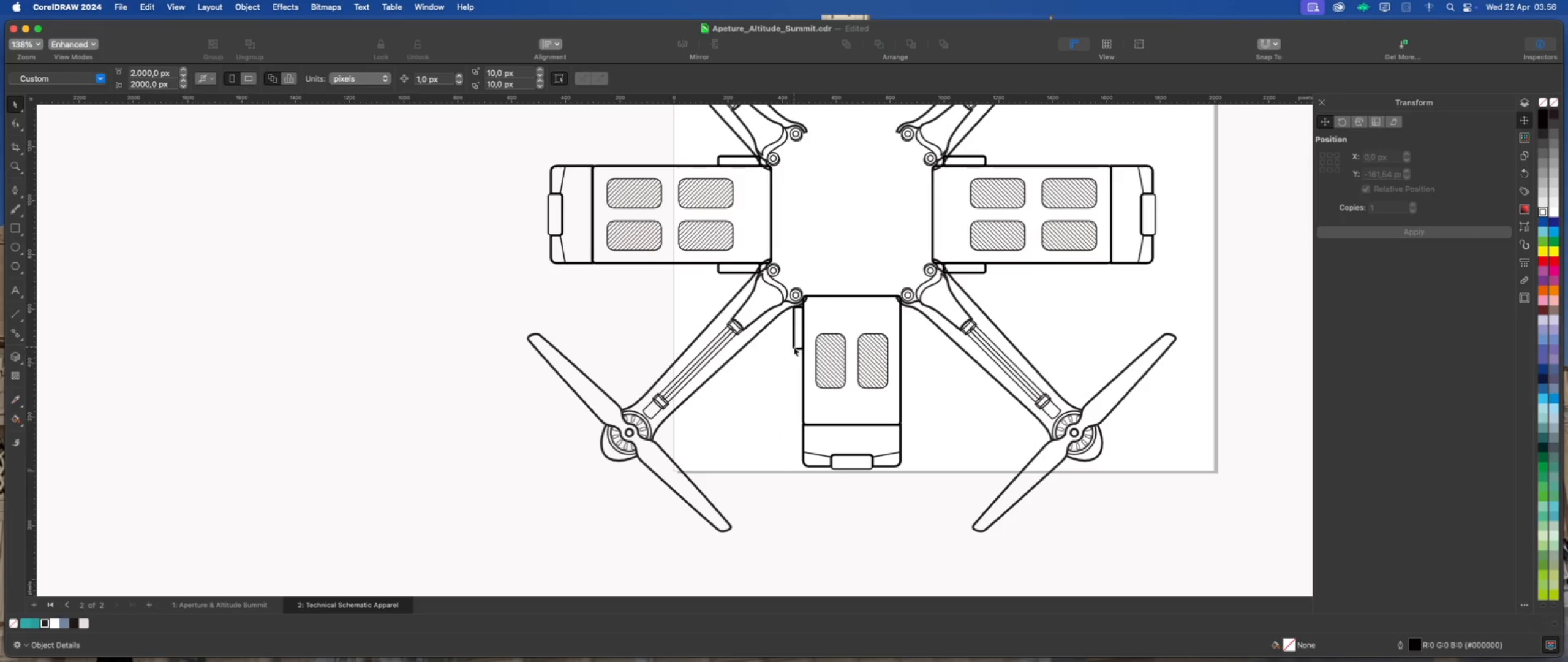 
left_click([793, 347])
 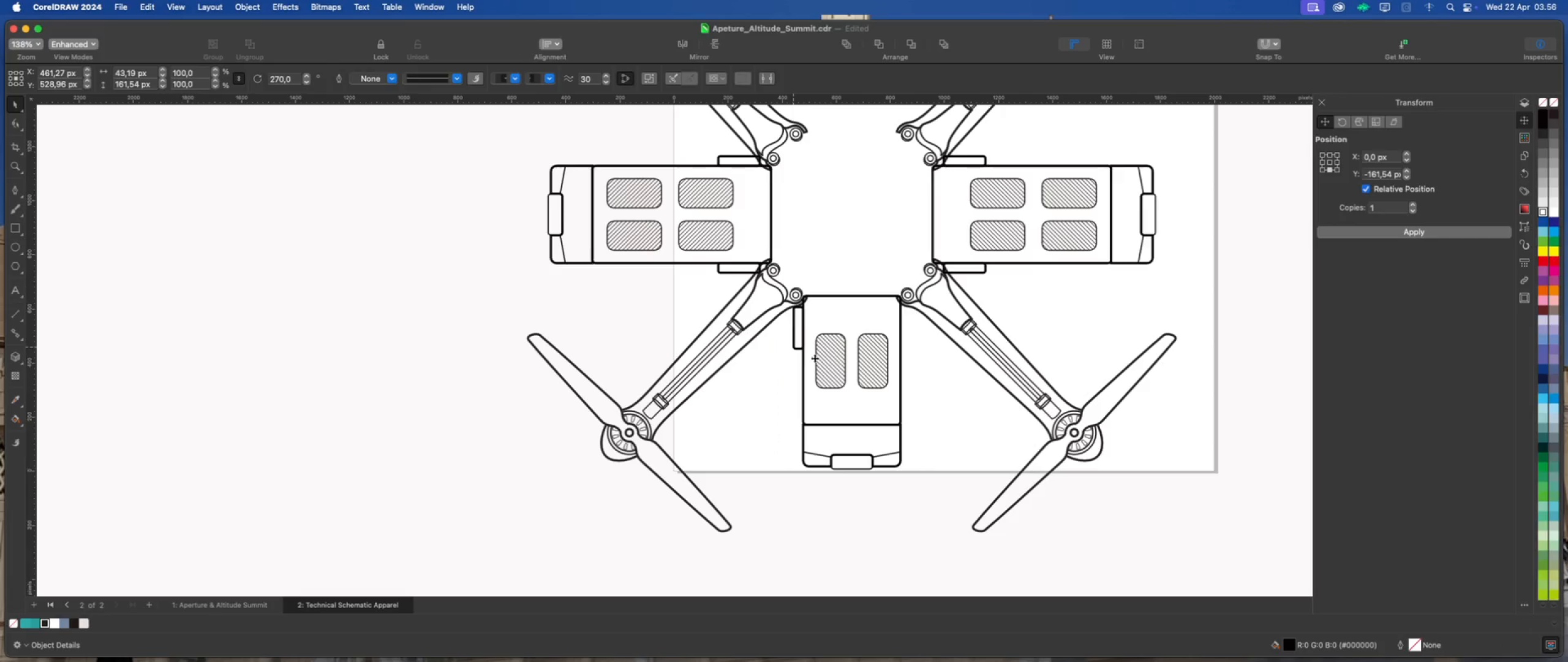 
hold_key(key=Delete, duration=0.3)
 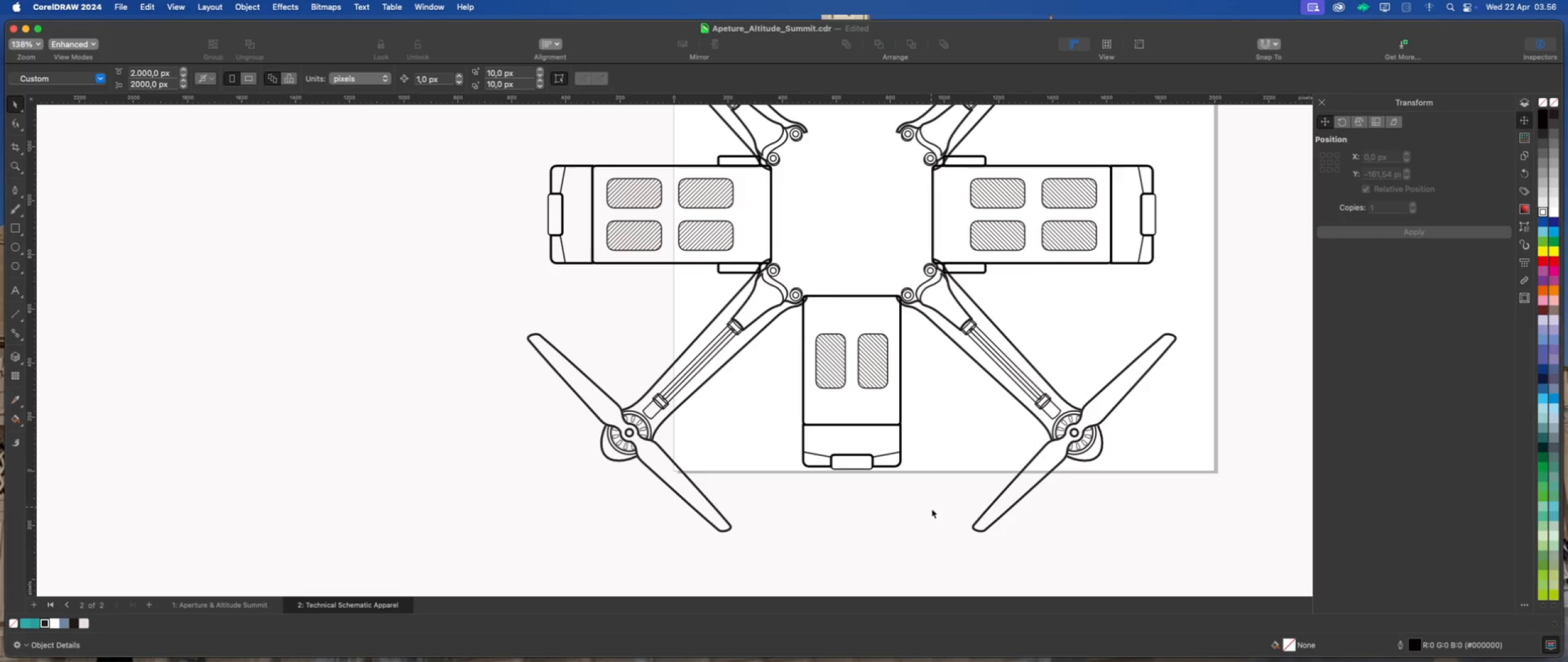 
left_click_drag(start_coordinate=[933, 530], to_coordinate=[780, 280])
 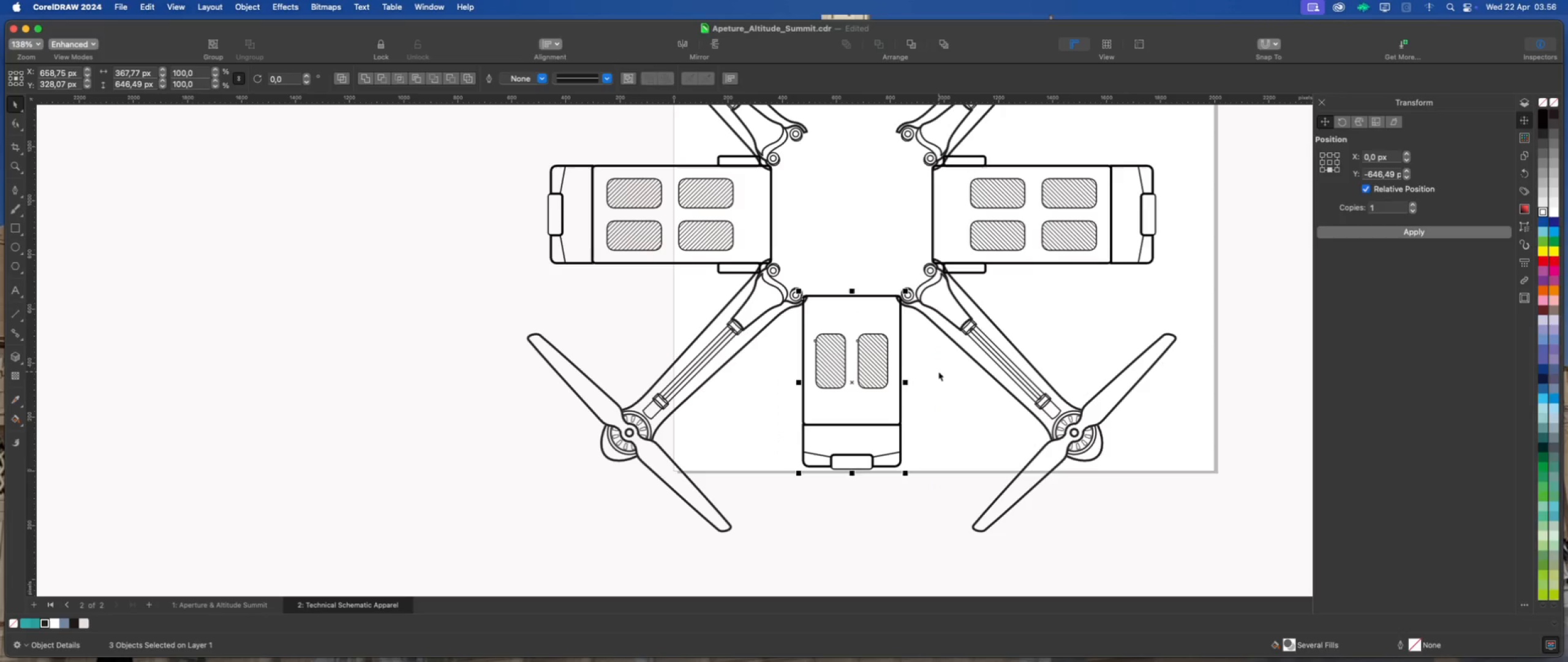 
left_click([938, 371])
 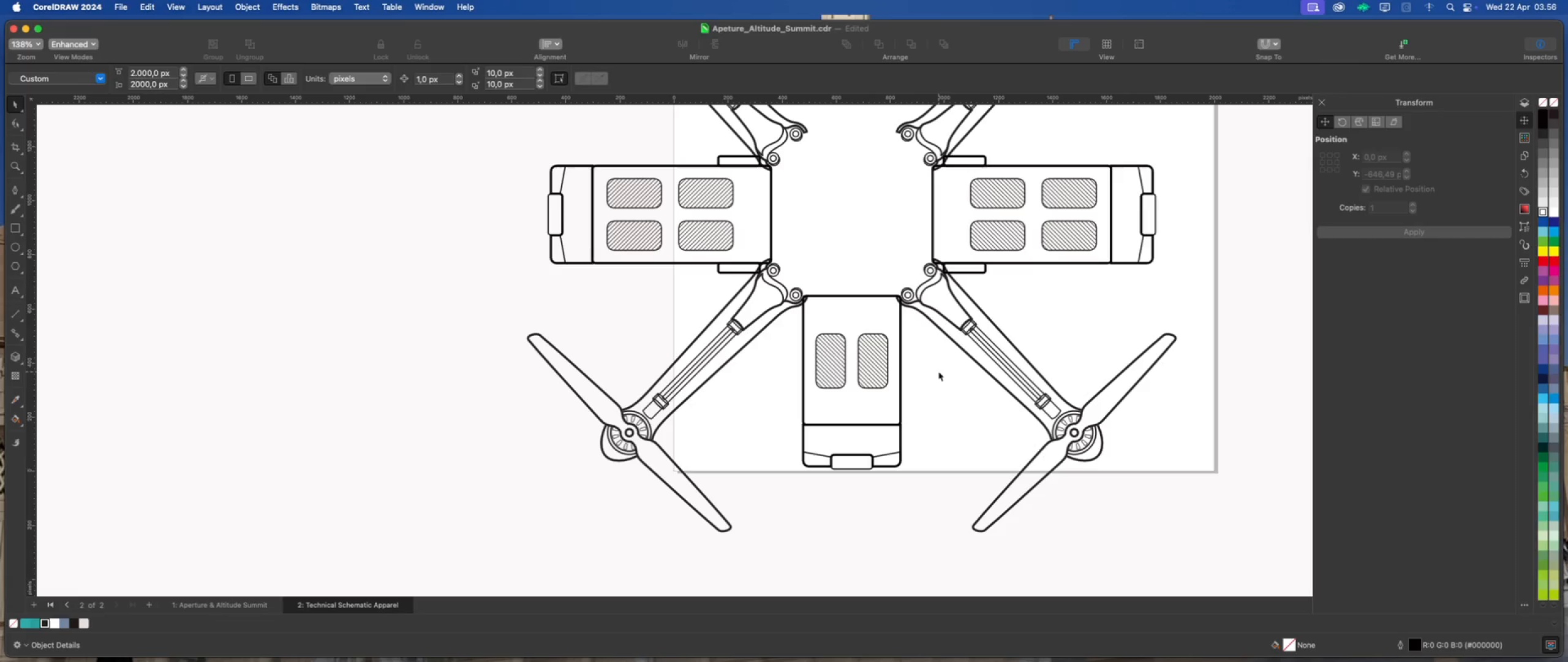 
scroll: coordinate [864, 324], scroll_direction: up, amount: 4.0
 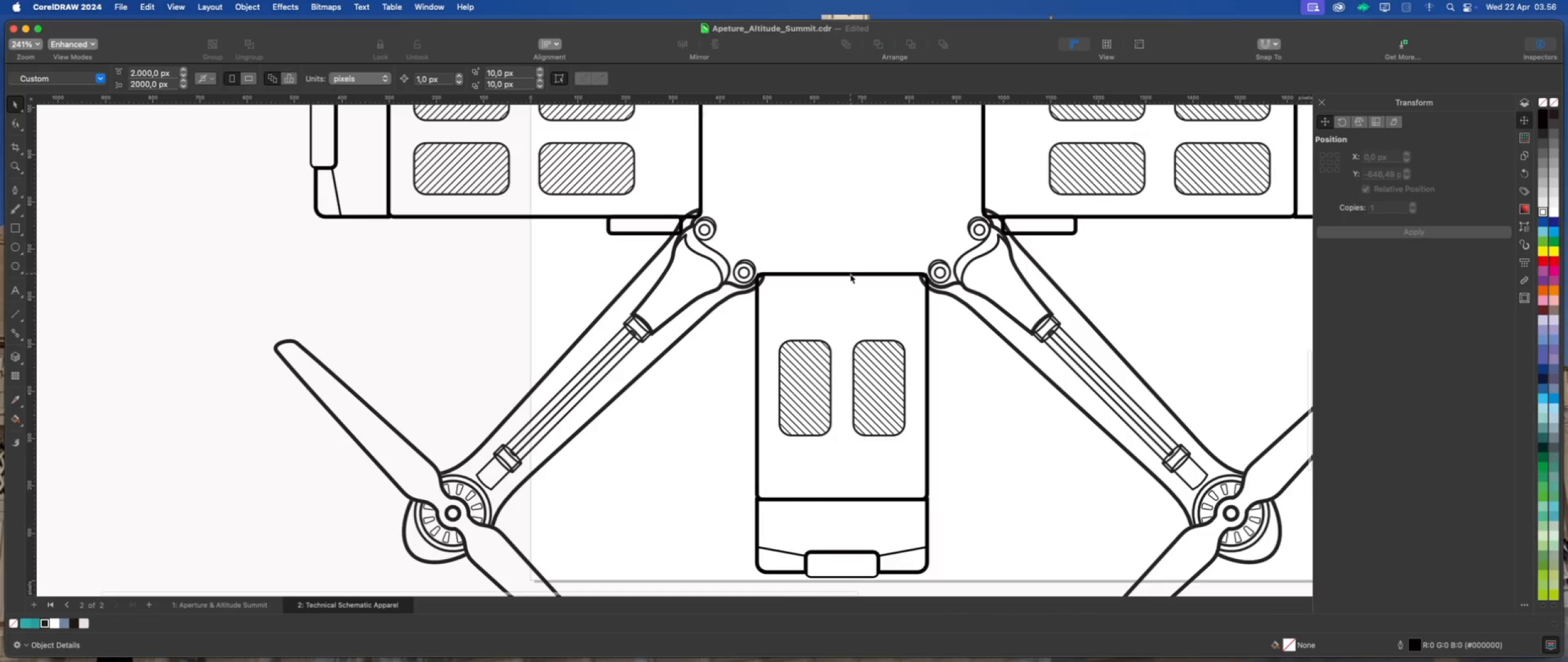 
left_click([850, 274])
 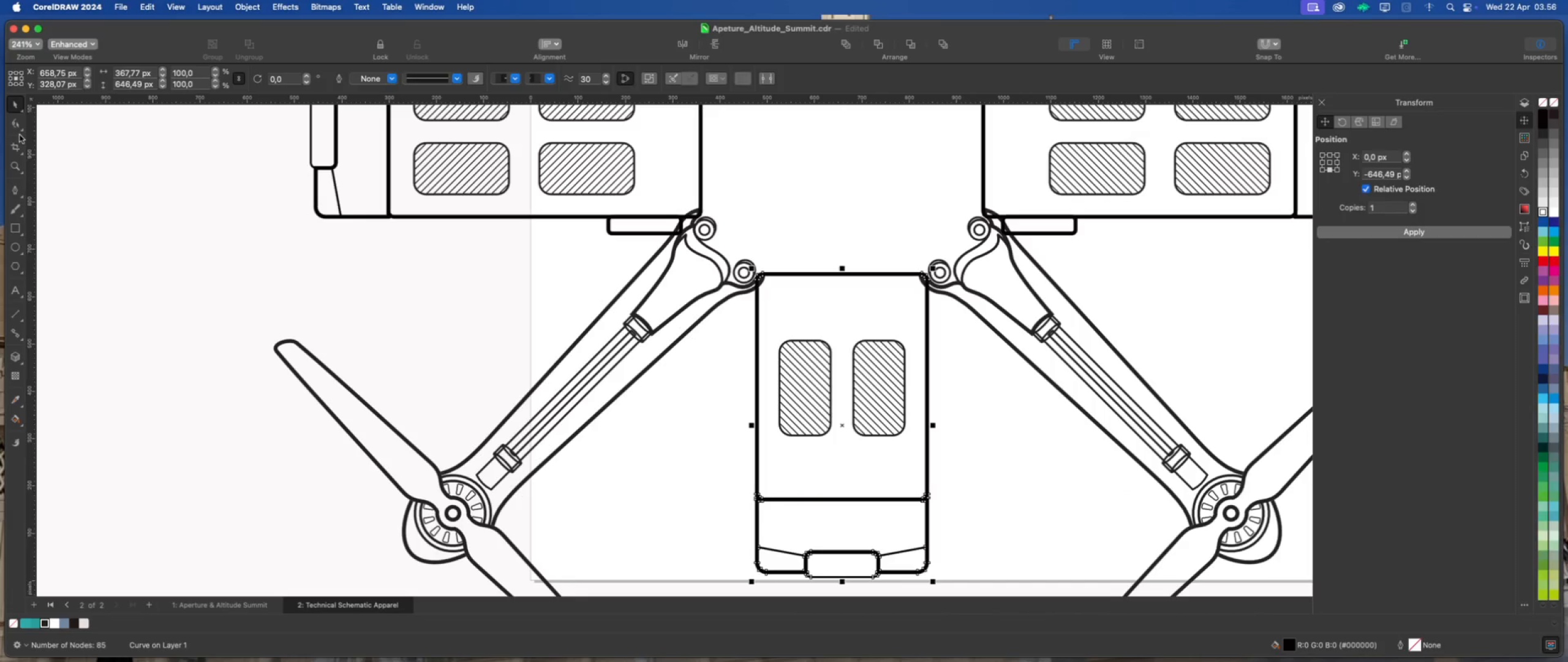 
left_click([17, 230])
 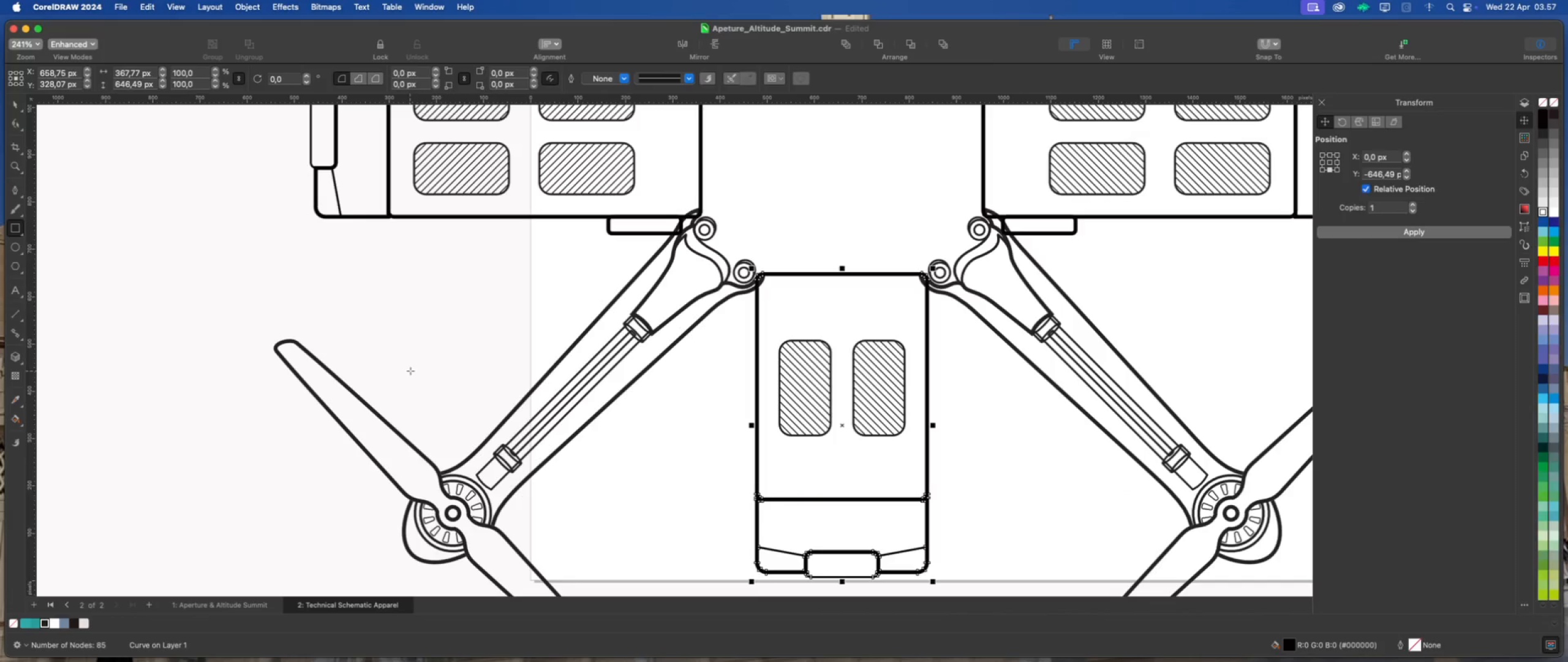 
scroll: coordinate [622, 374], scroll_direction: up, amount: 1.0
 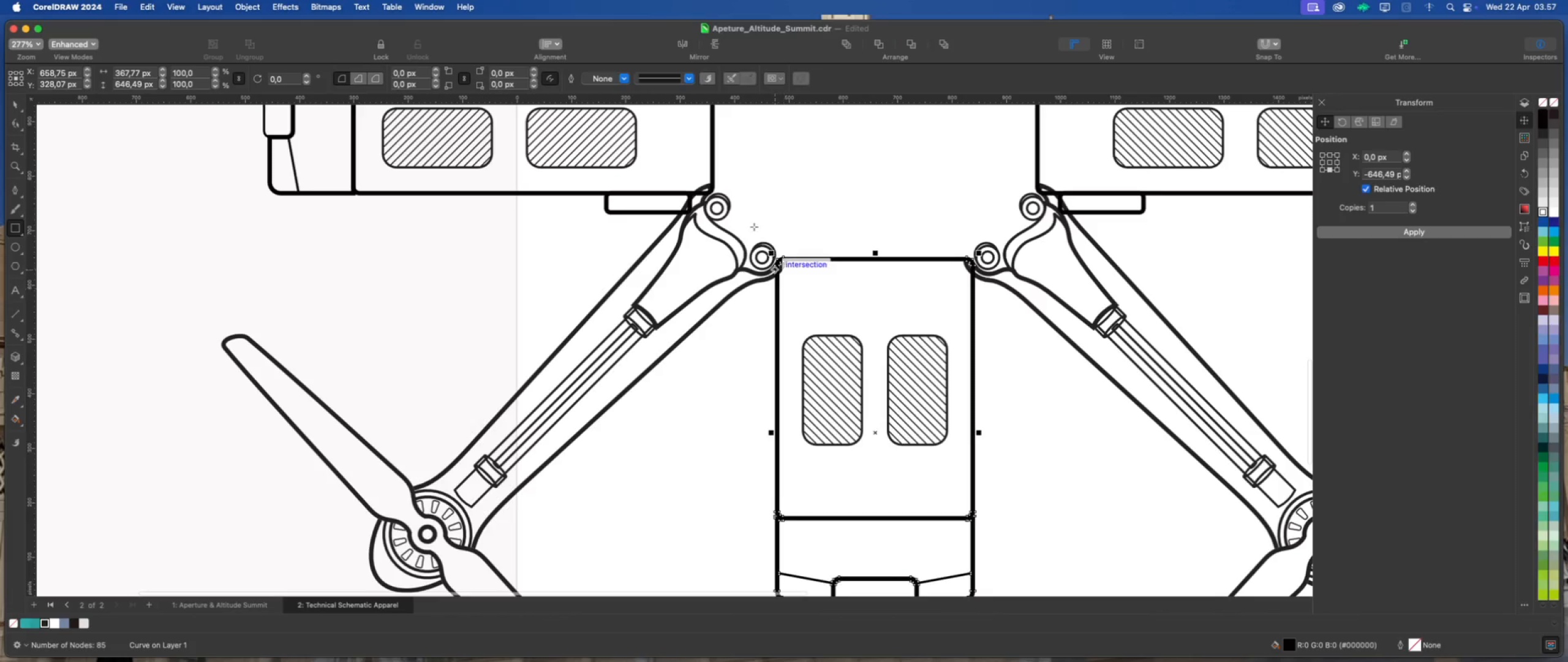 
left_click_drag(start_coordinate=[750, 221], to_coordinate=[1003, 310])
 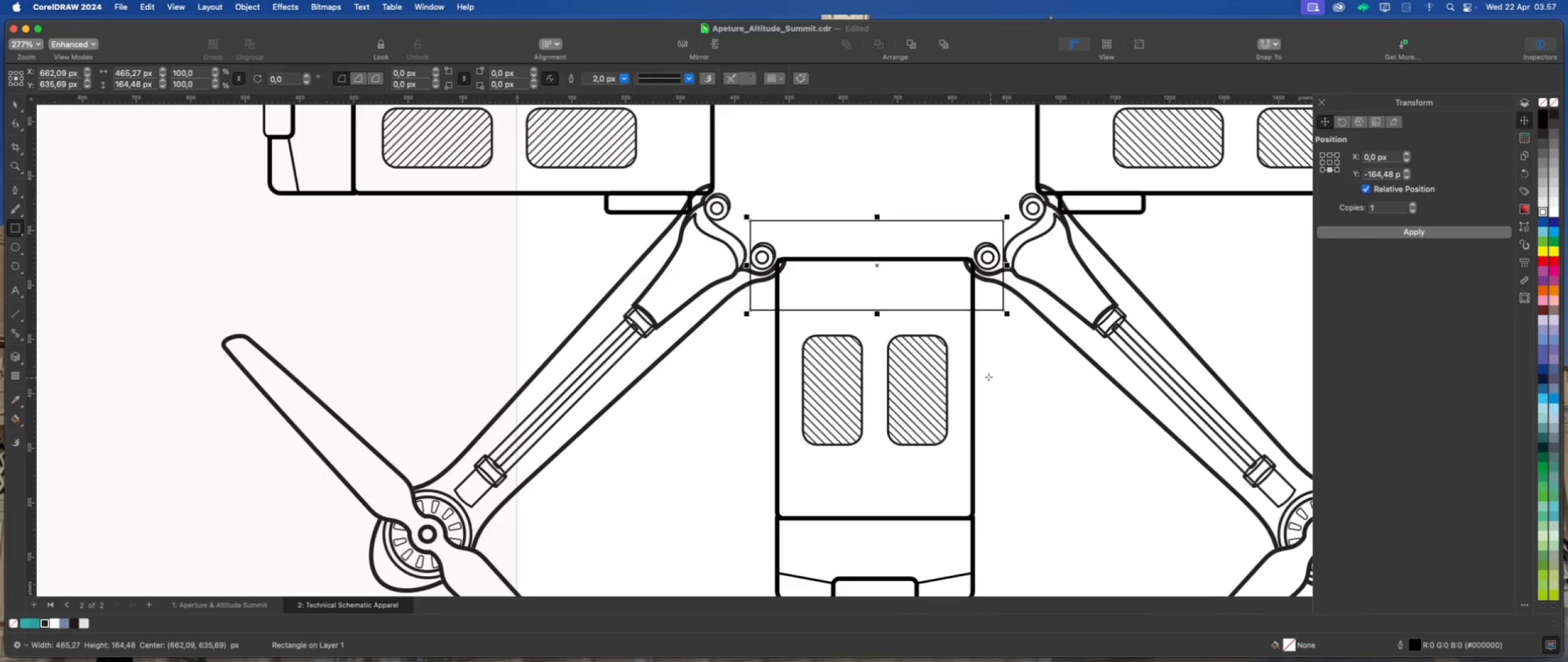 
scroll: coordinate [978, 368], scroll_direction: up, amount: 1.0
 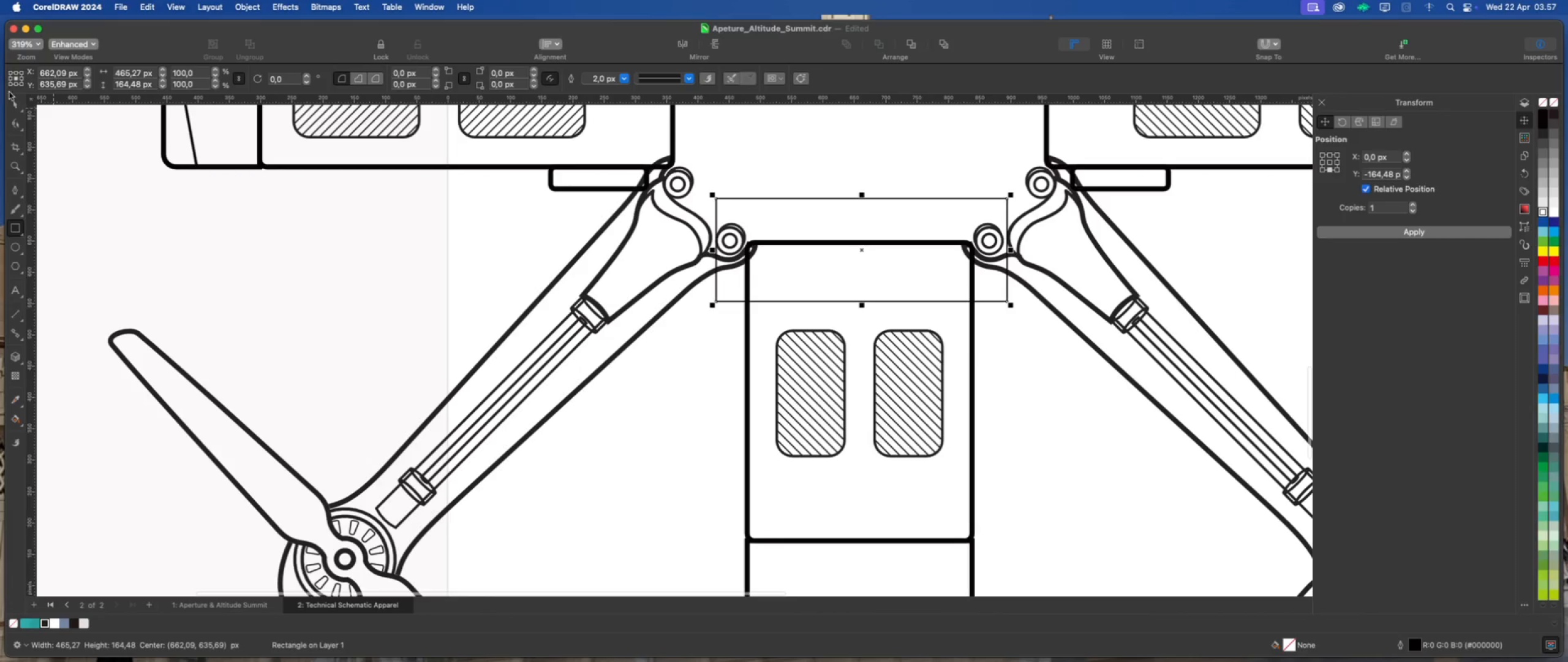 
left_click([15, 105])
 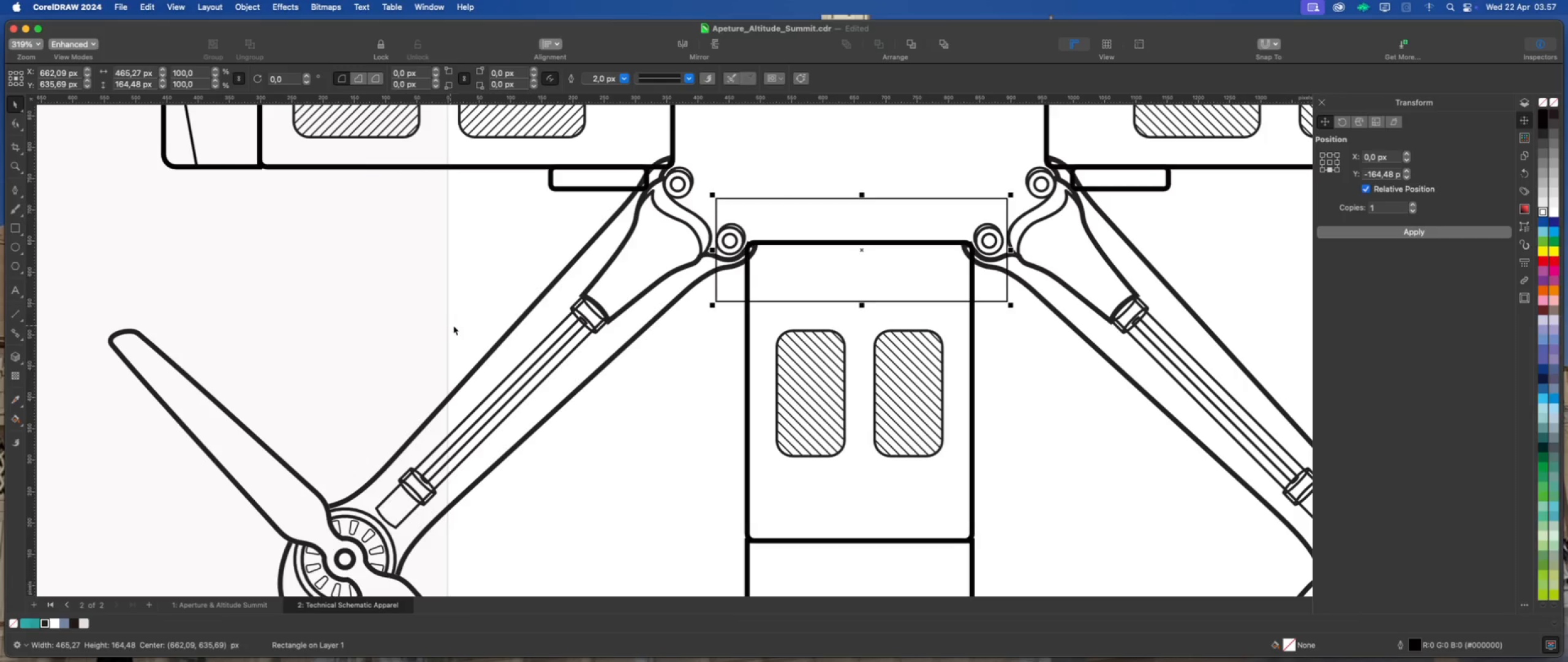 
left_click([453, 325])
 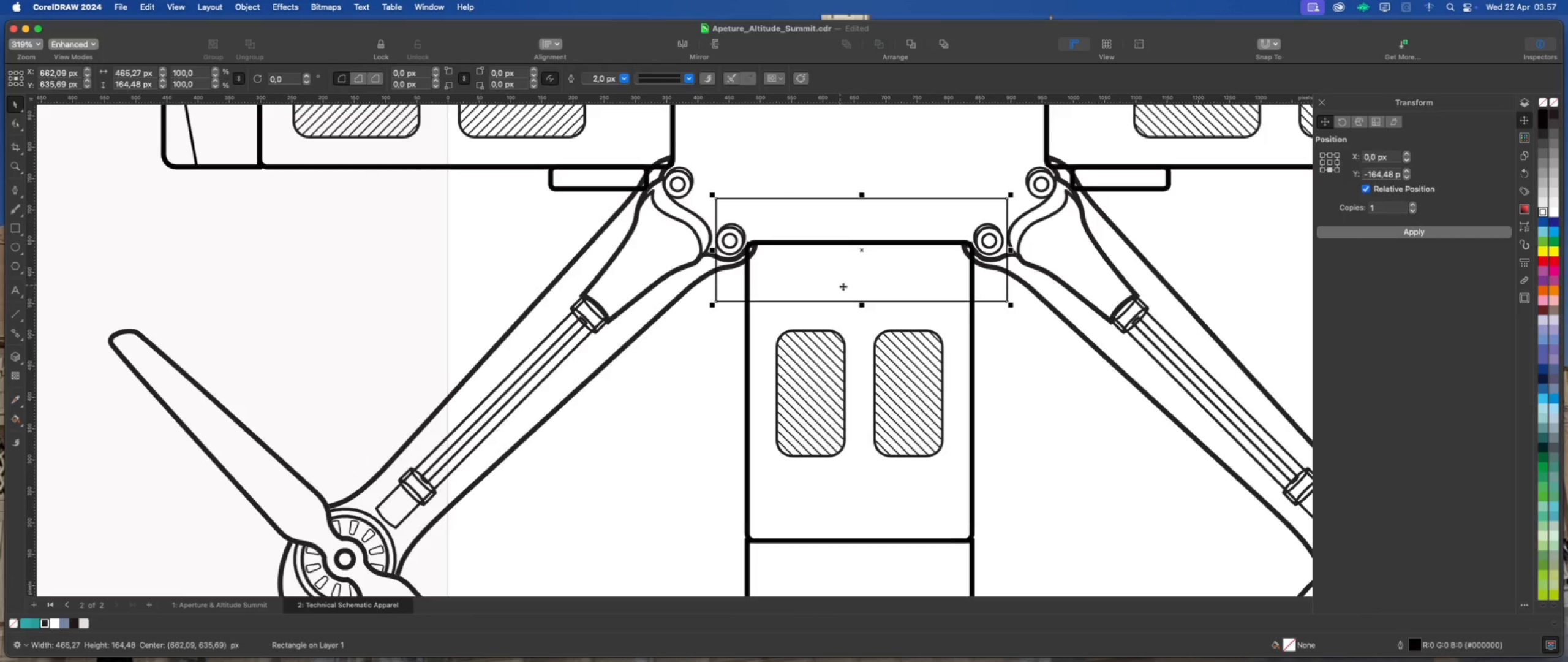 
hold_key(key=ShiftLeft, duration=1.08)
left_click([973, 368])
 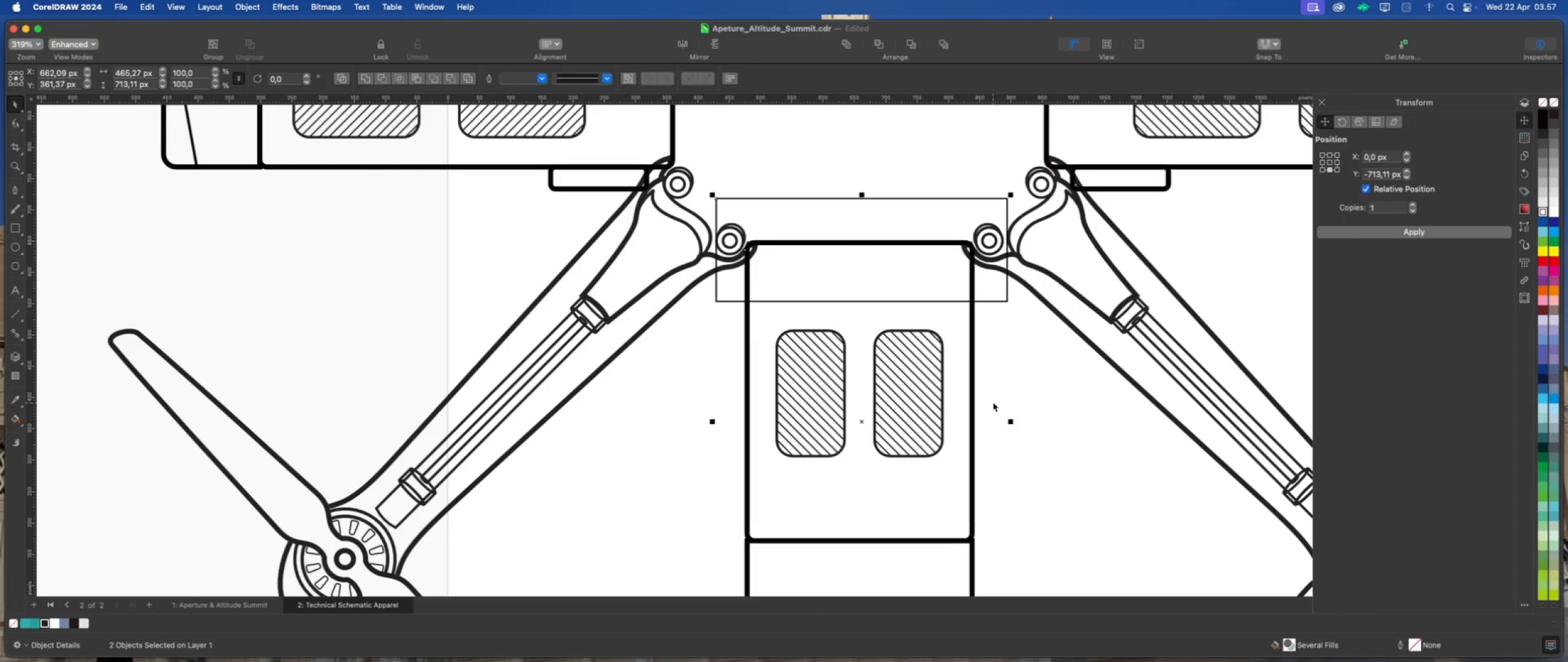 
key(Shift+C)
 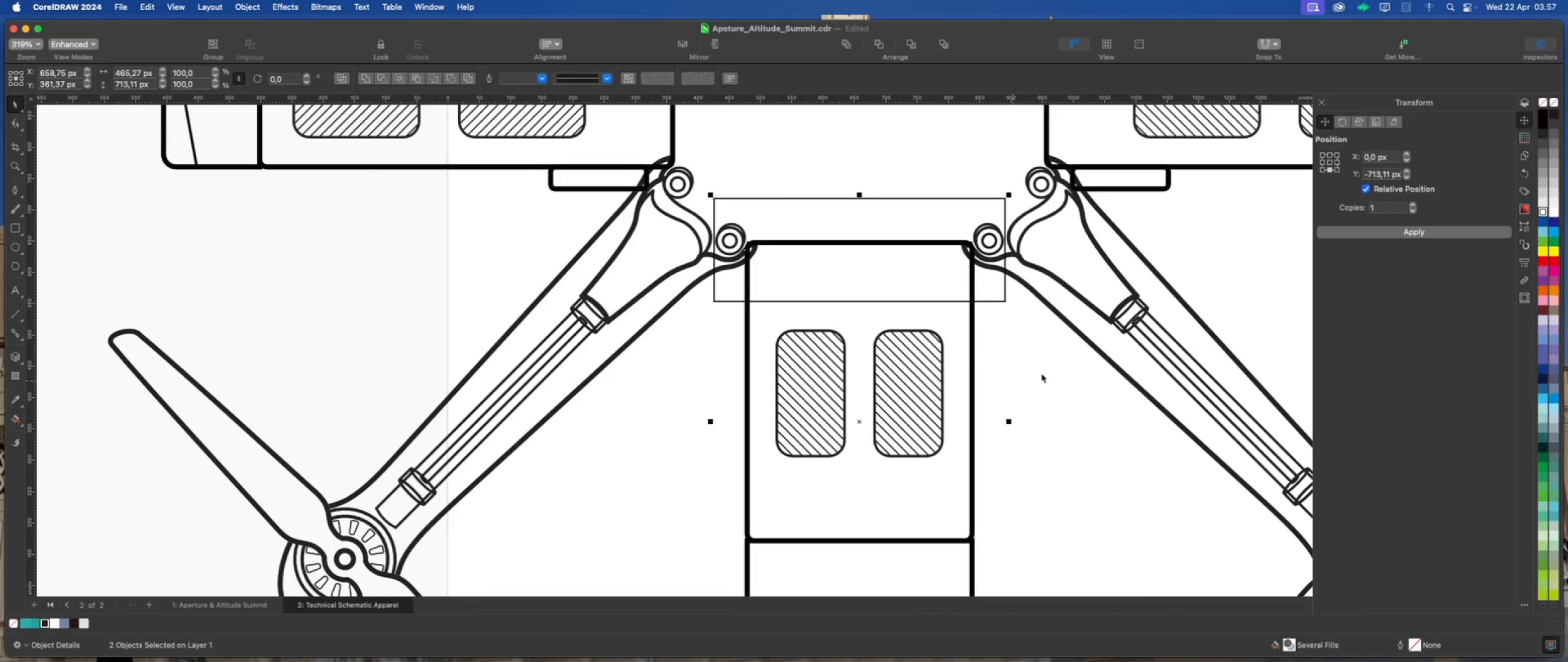 
left_click([1041, 373])
 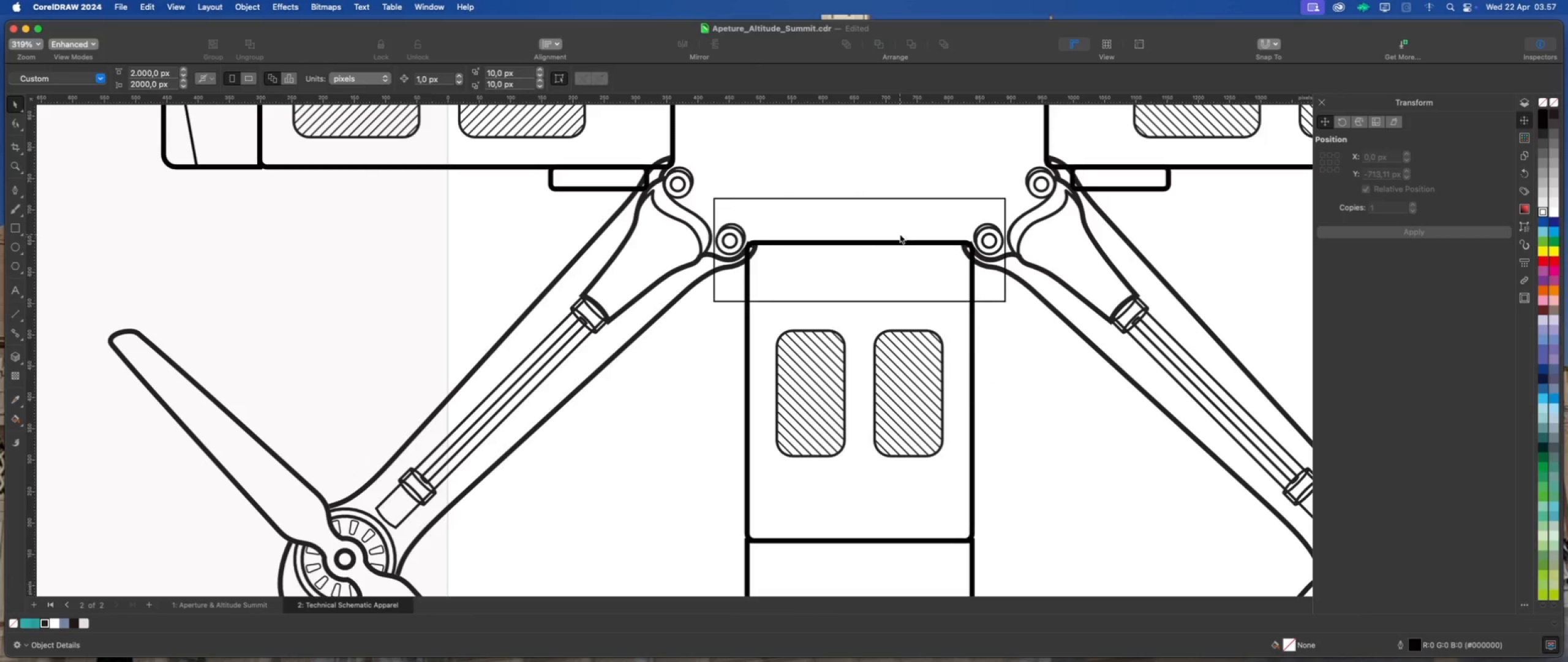 
left_click([900, 234])
 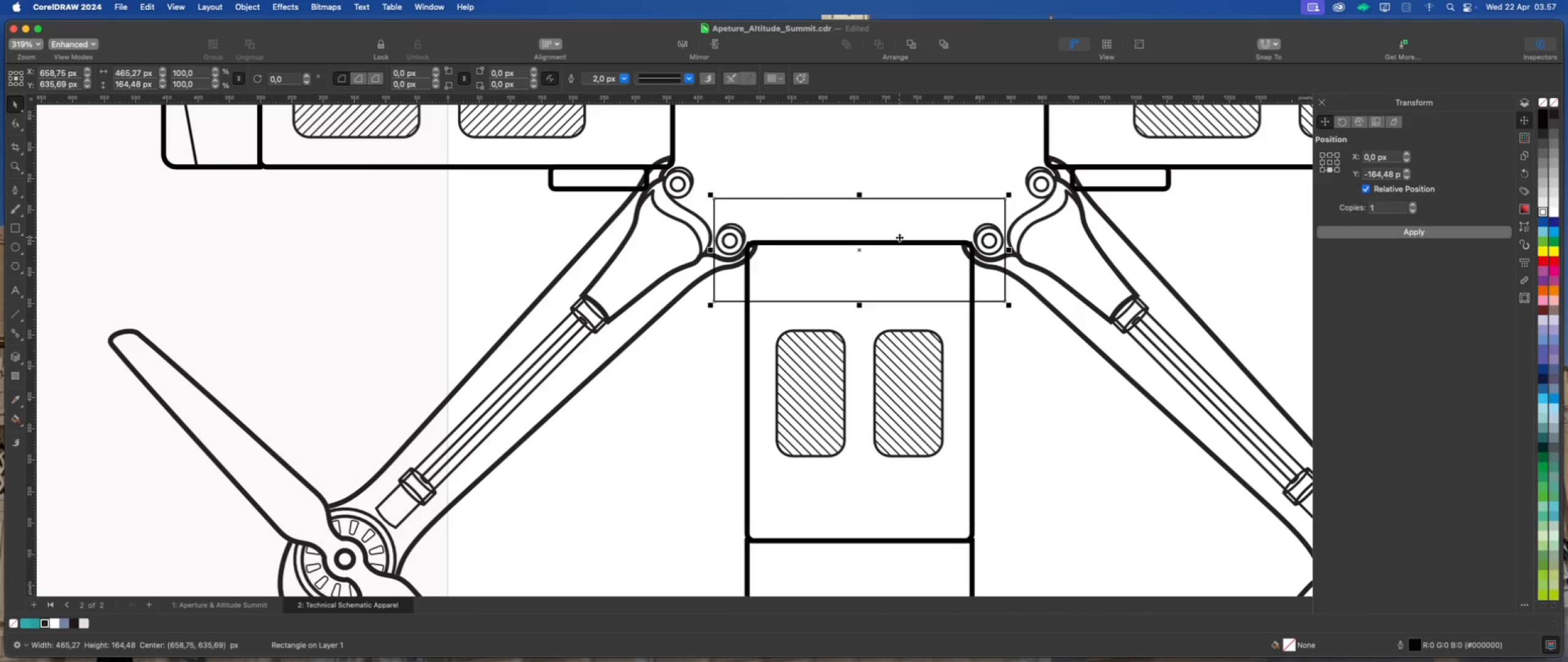 
scroll: coordinate [902, 232], scroll_direction: up, amount: 3.0
 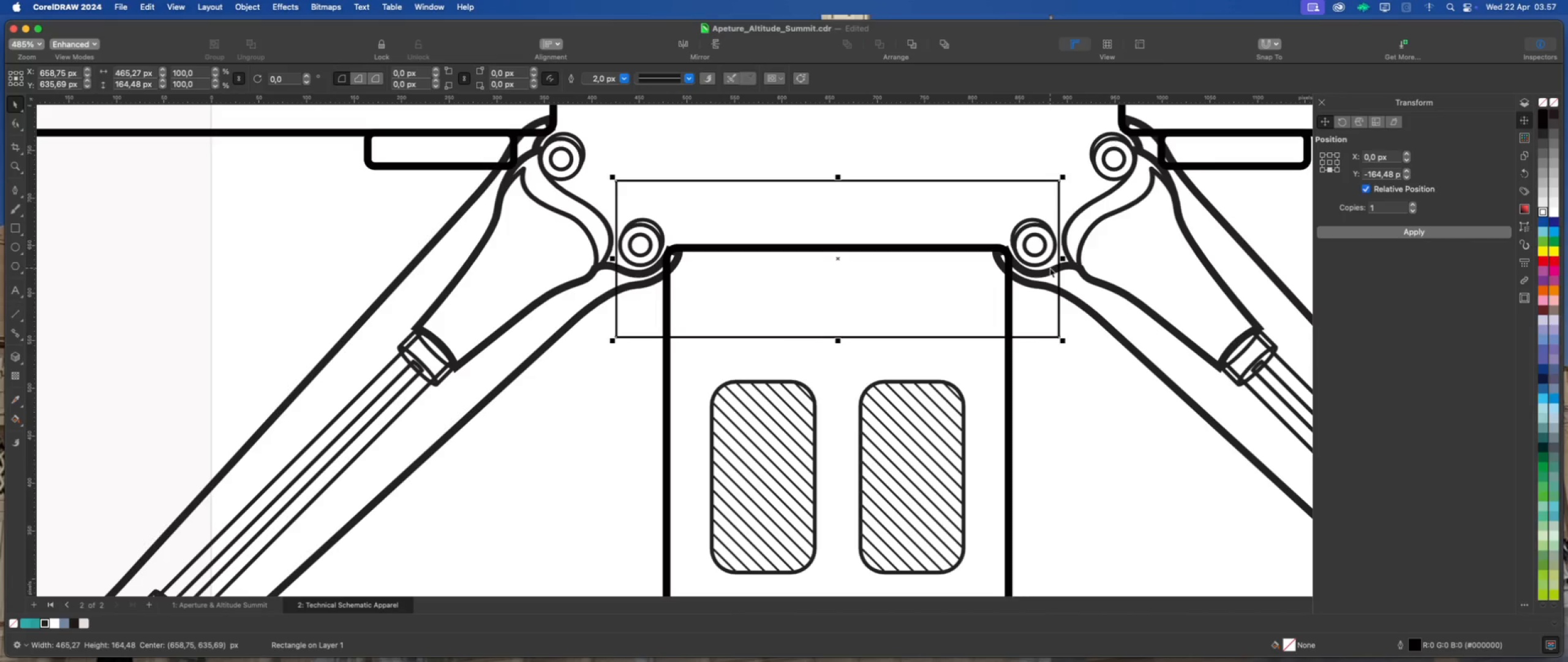 
wait(7.03)
 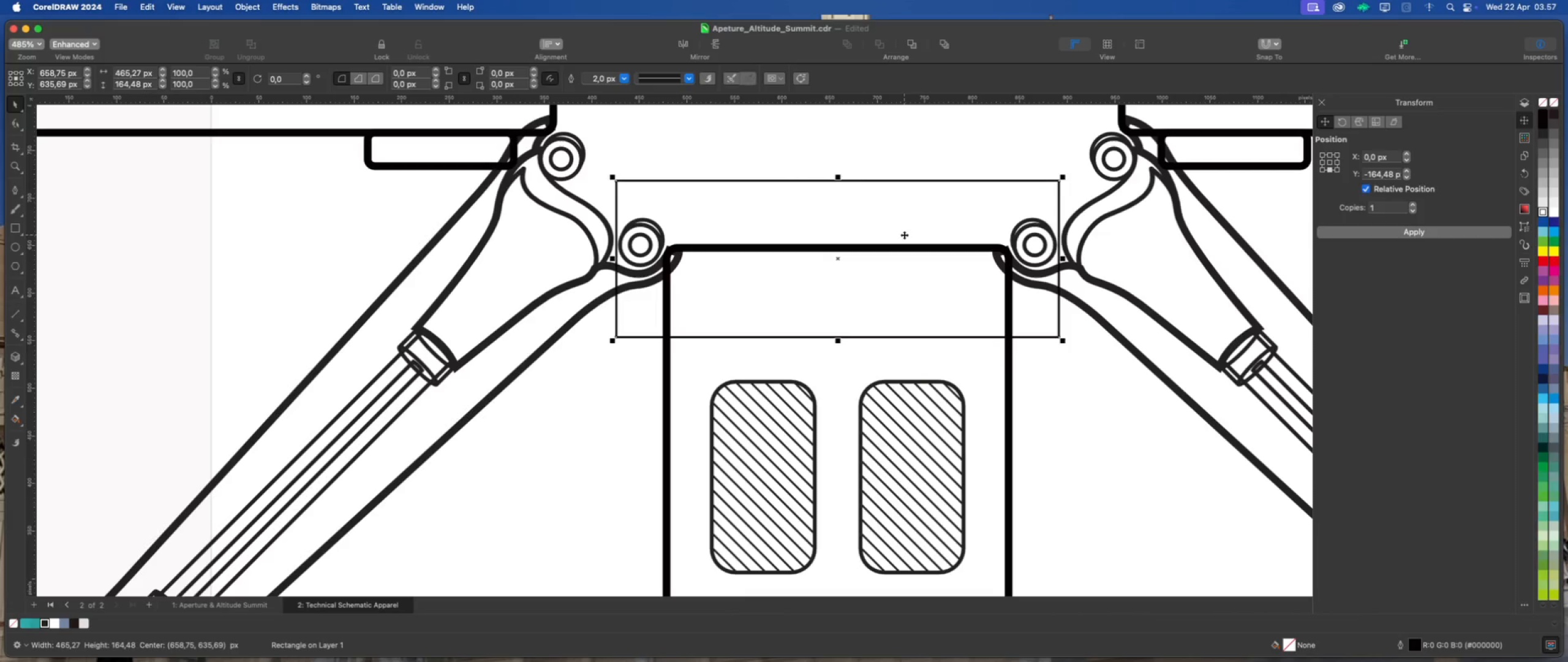 
left_click_drag(start_coordinate=[838, 342], to_coordinate=[838, 352])
 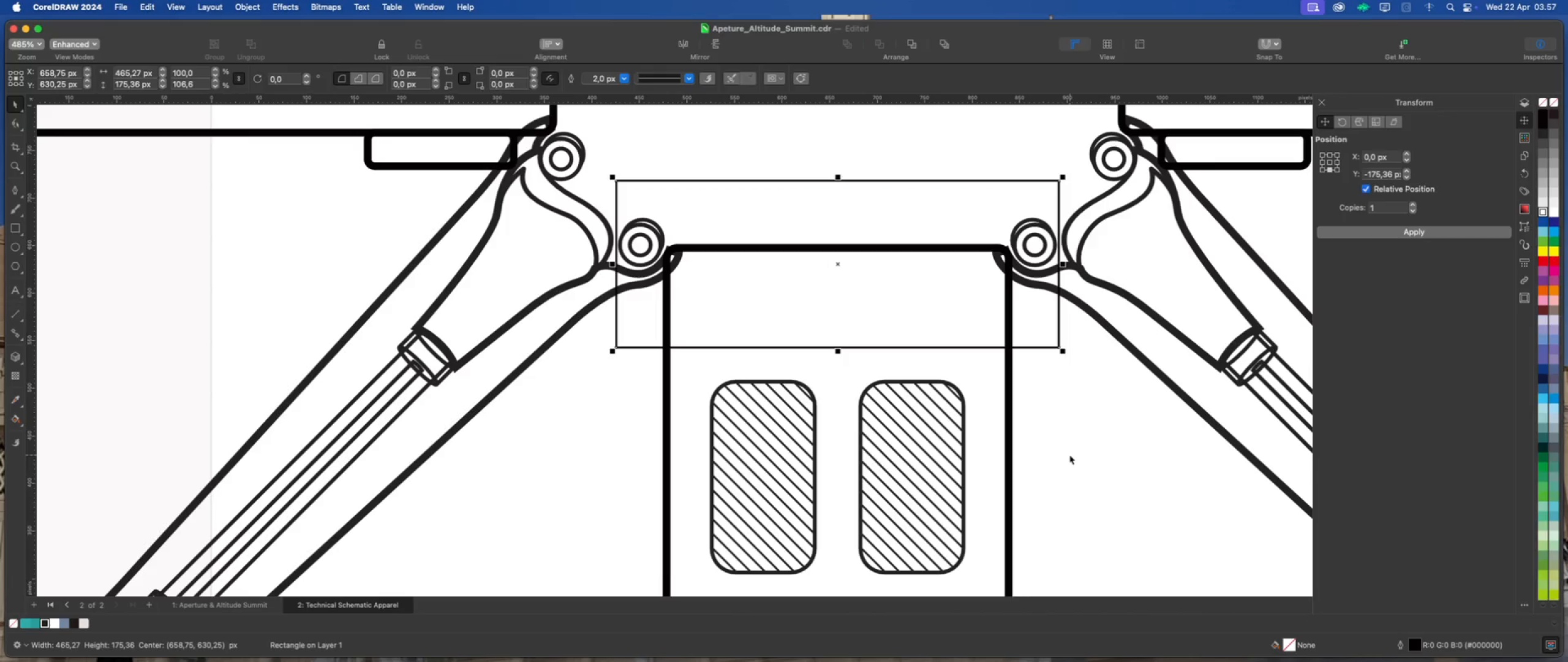 
wait(6.02)
 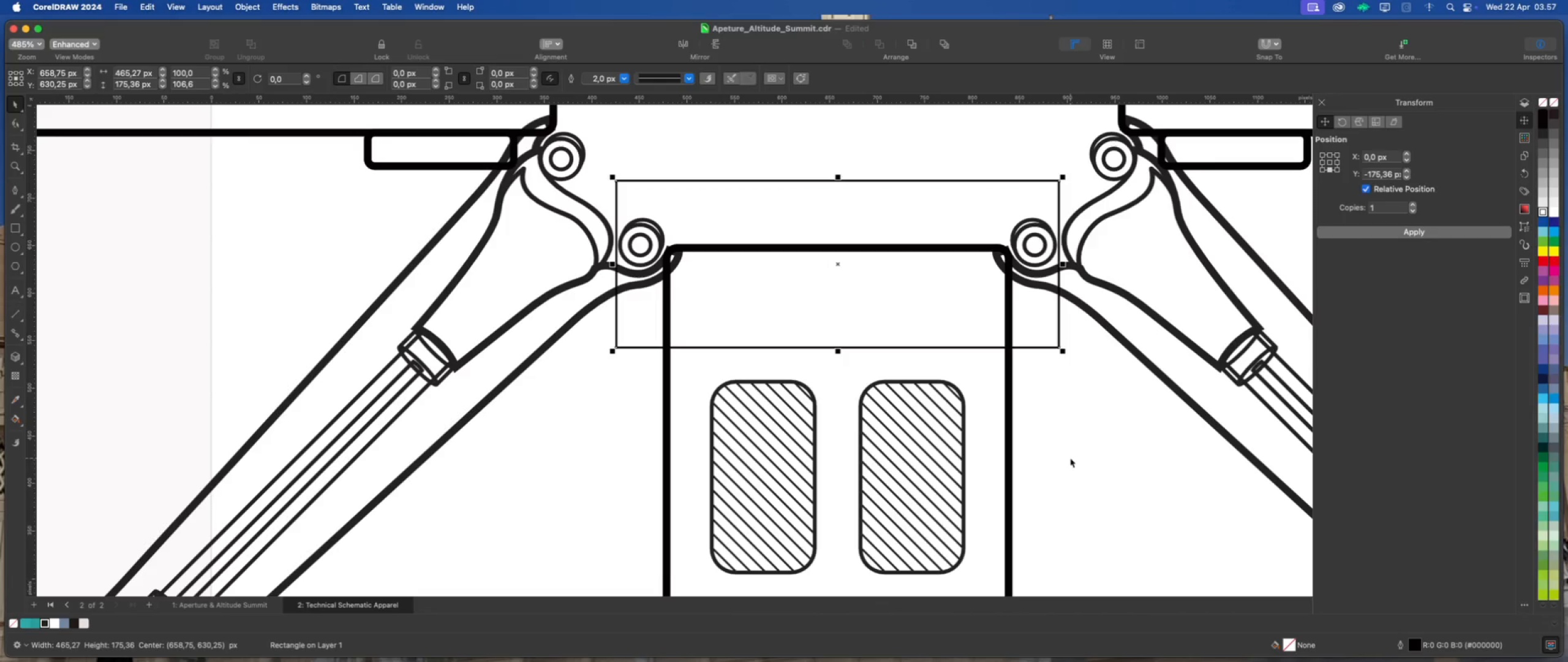 
left_click([1069, 455])
 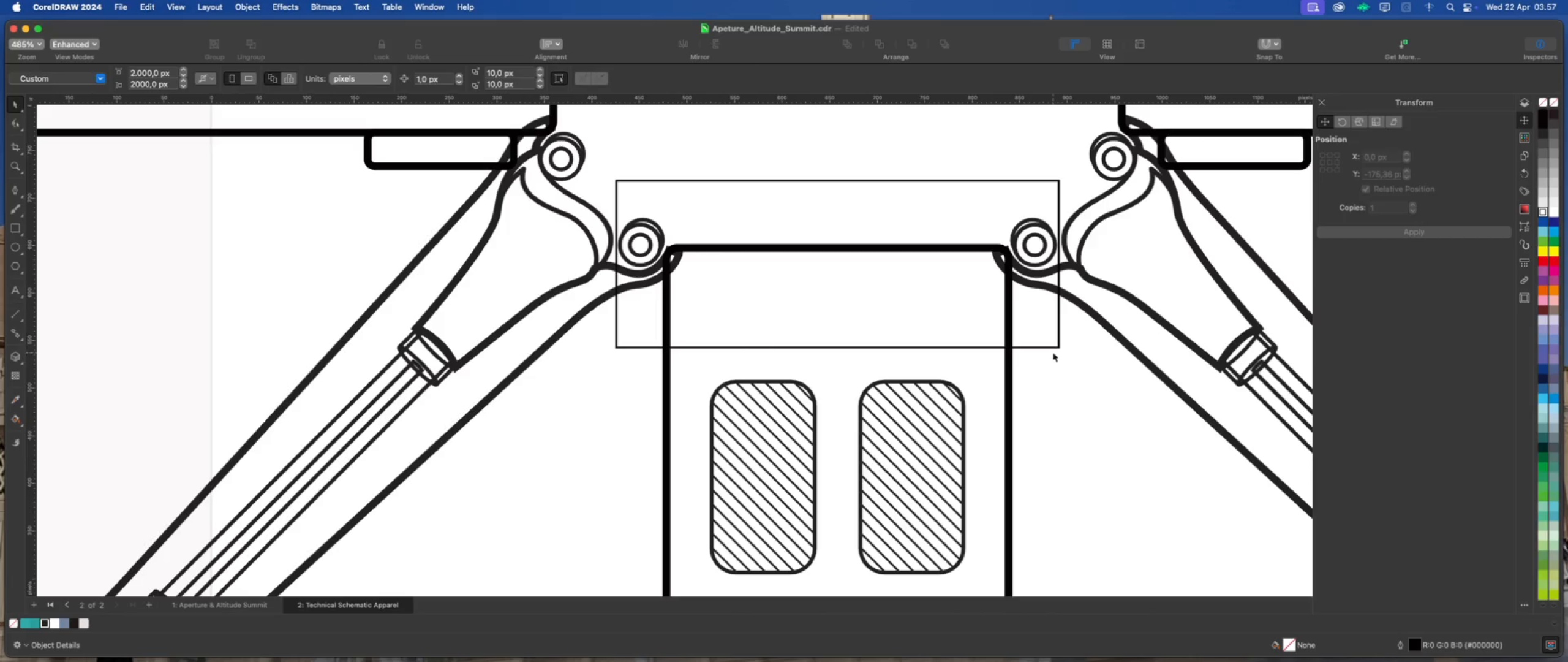 
left_click([1054, 347])
 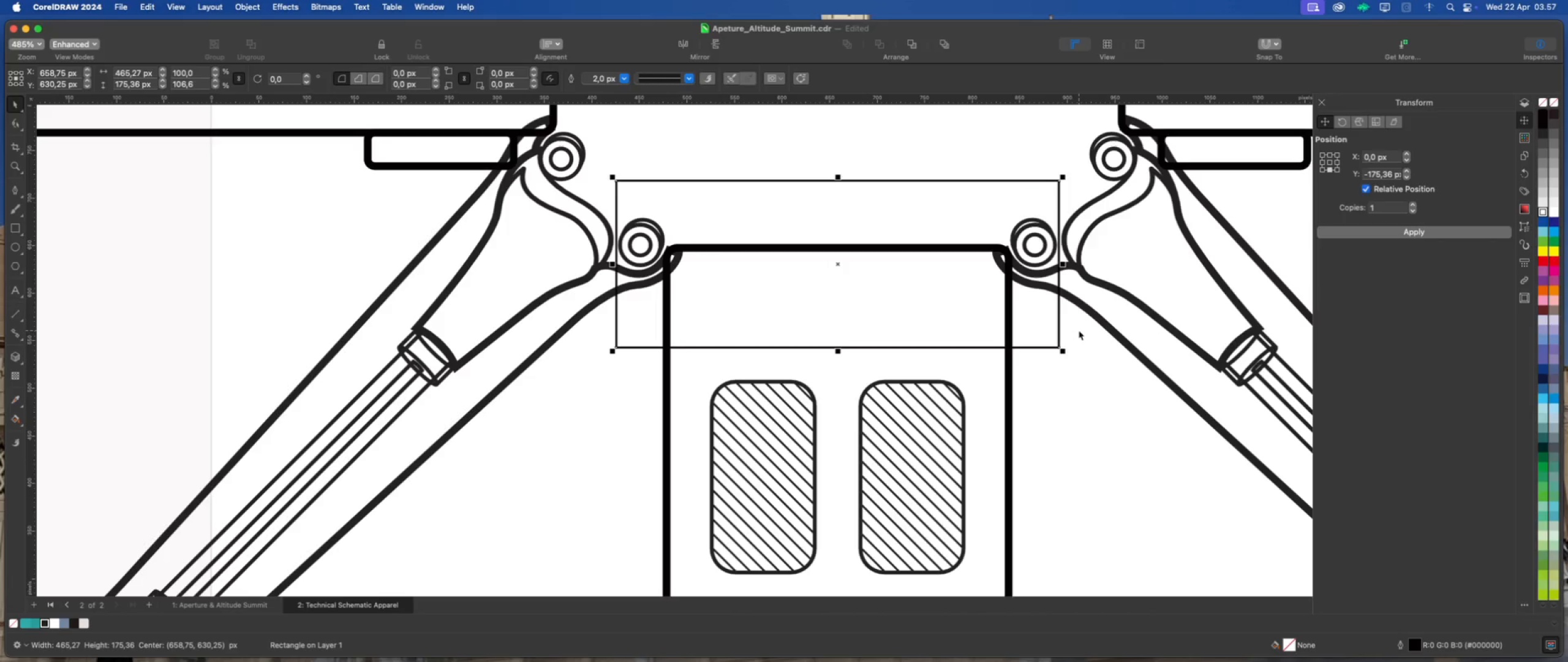 
wait(7.46)
 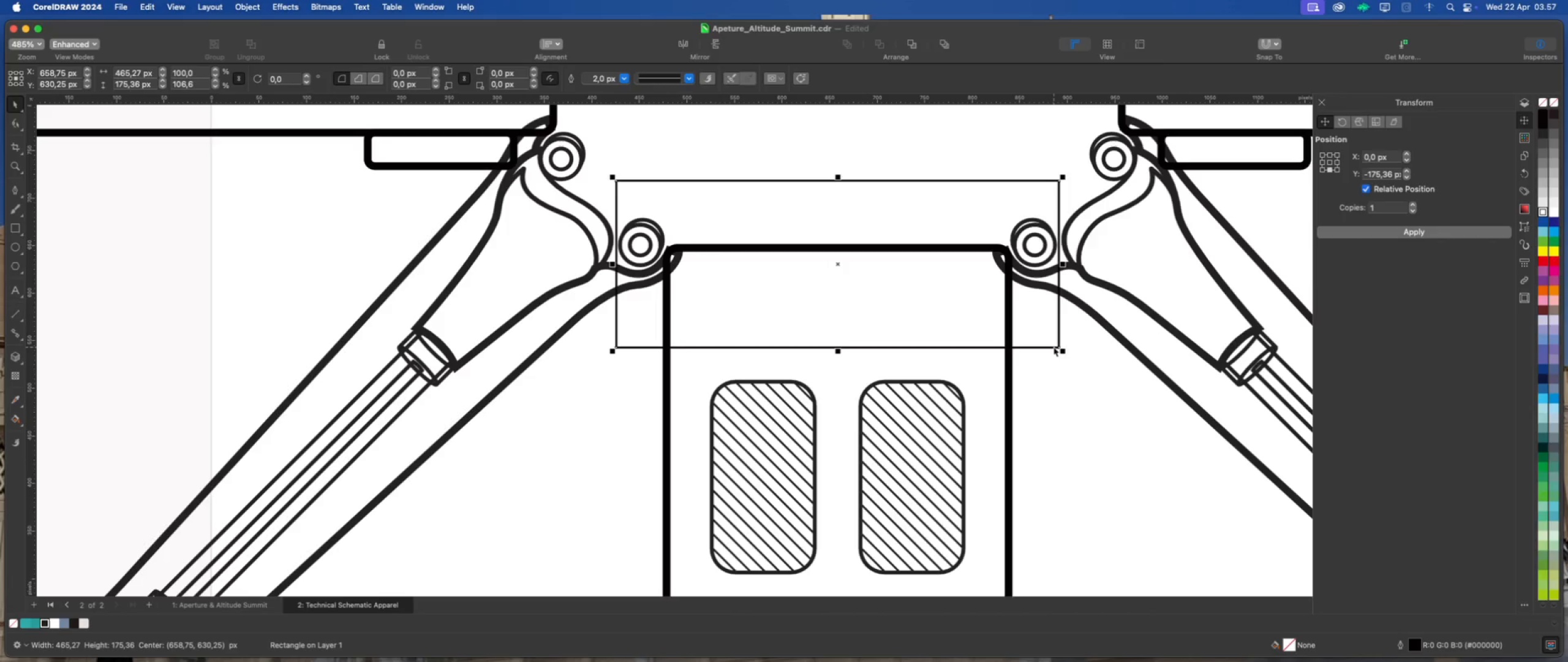 
left_click([12, 120])
 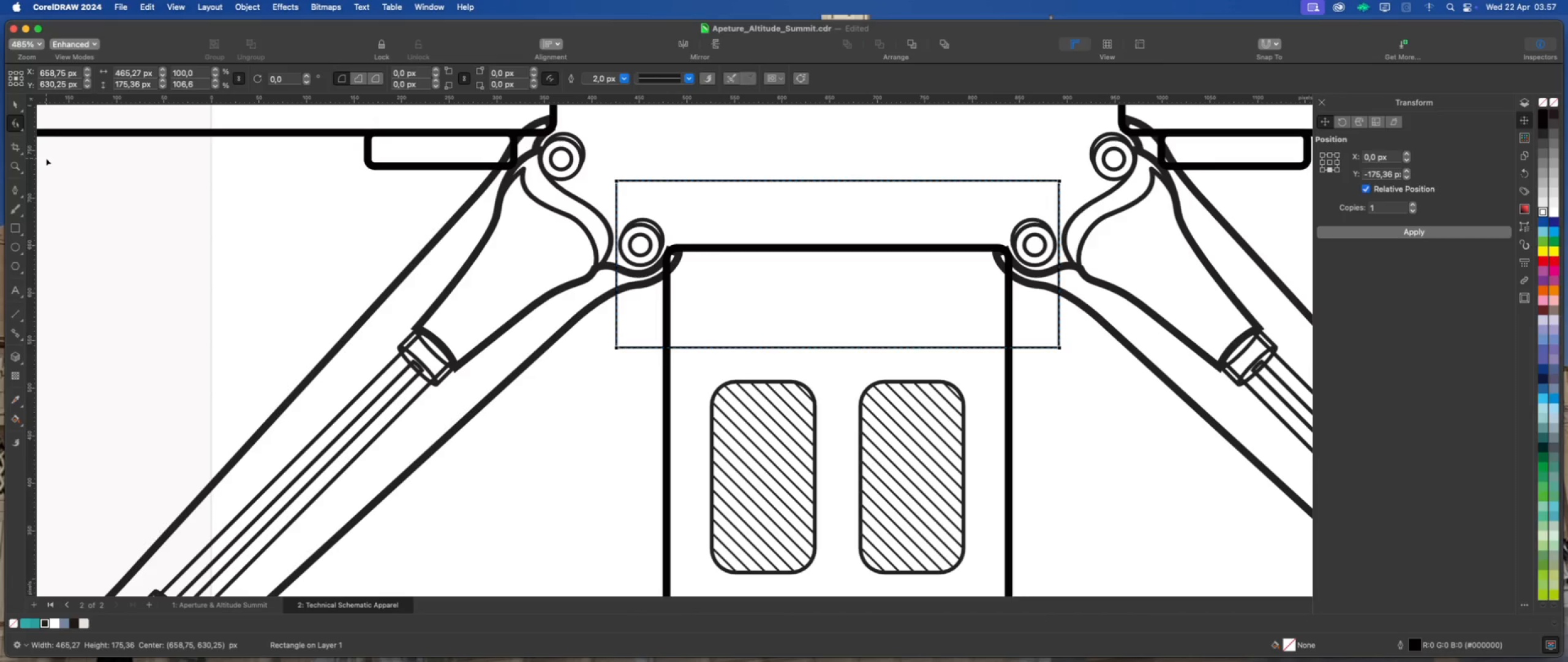 
wait(10.85)
 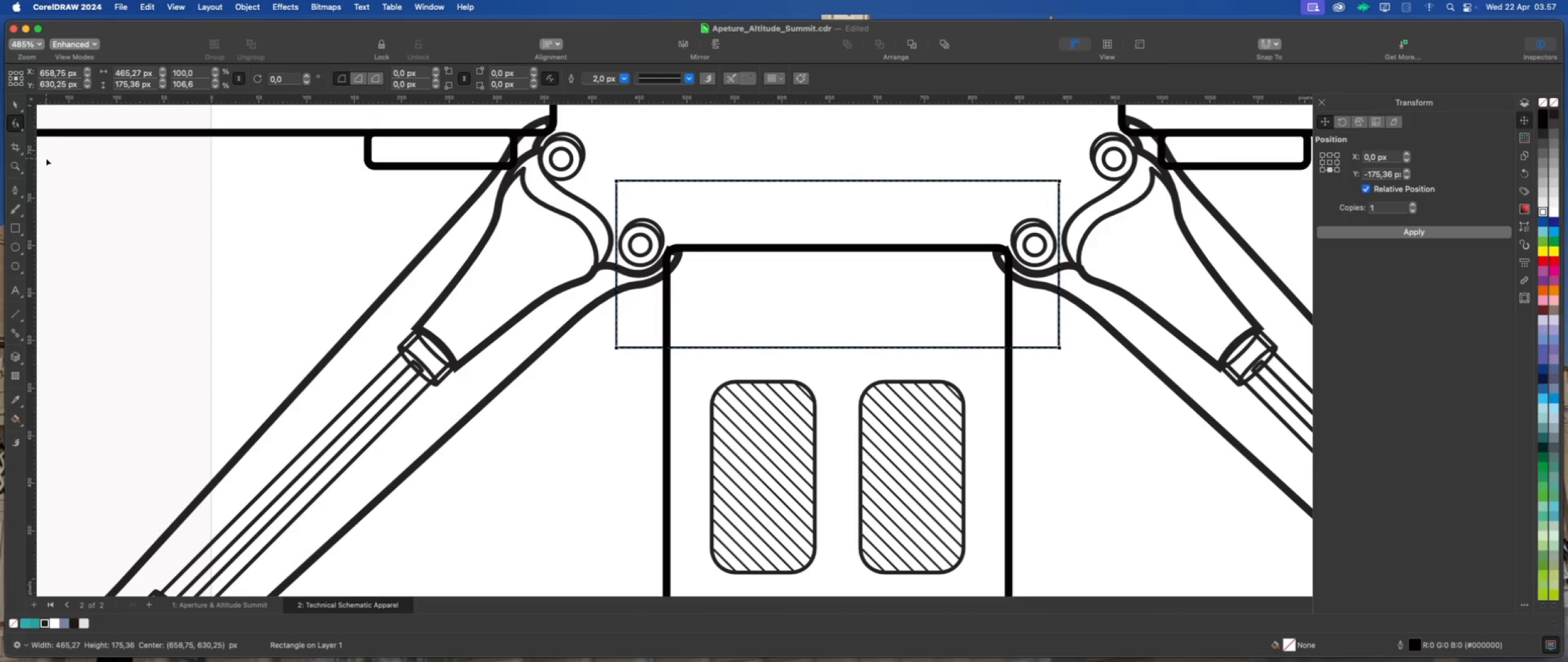 
left_click_drag(start_coordinate=[616, 346], to_coordinate=[650, 349])
 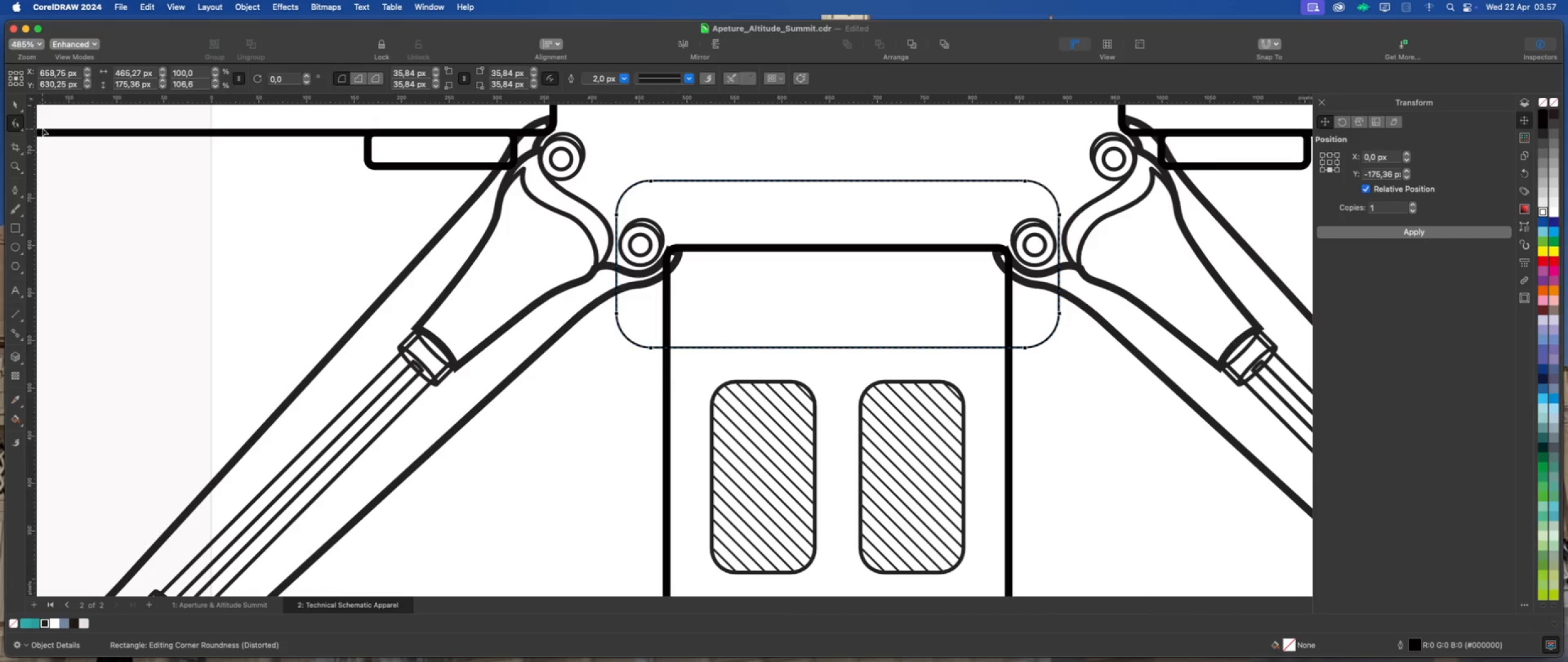 
left_click([17, 104])
 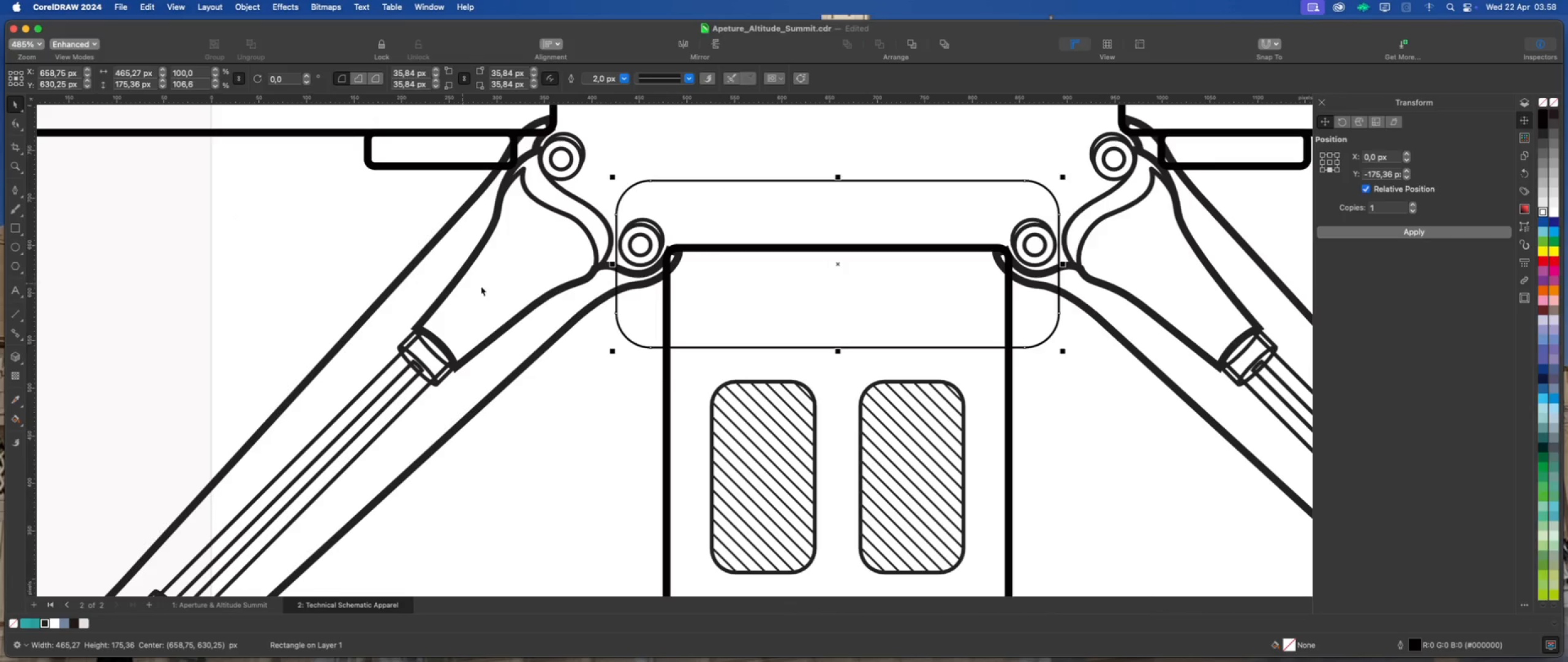 
wait(5.78)
 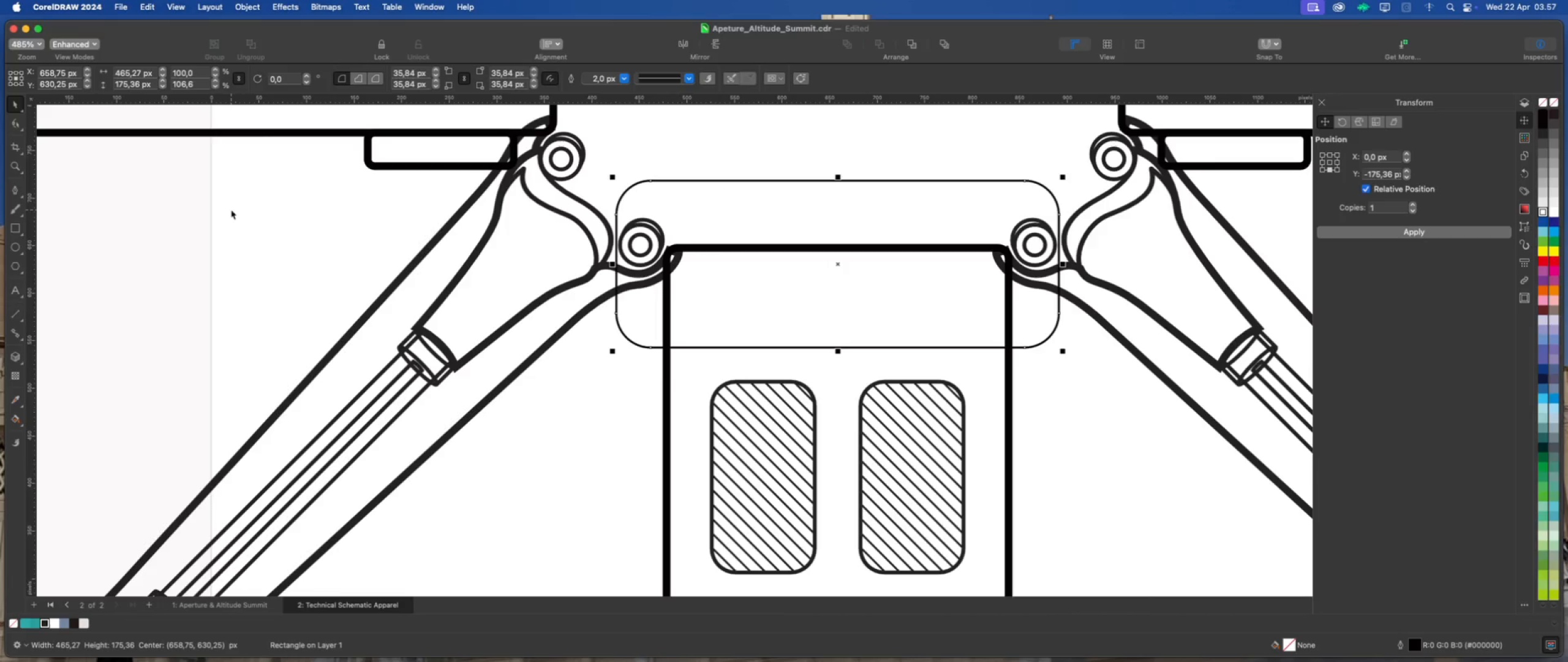 
left_click([12, 105])
 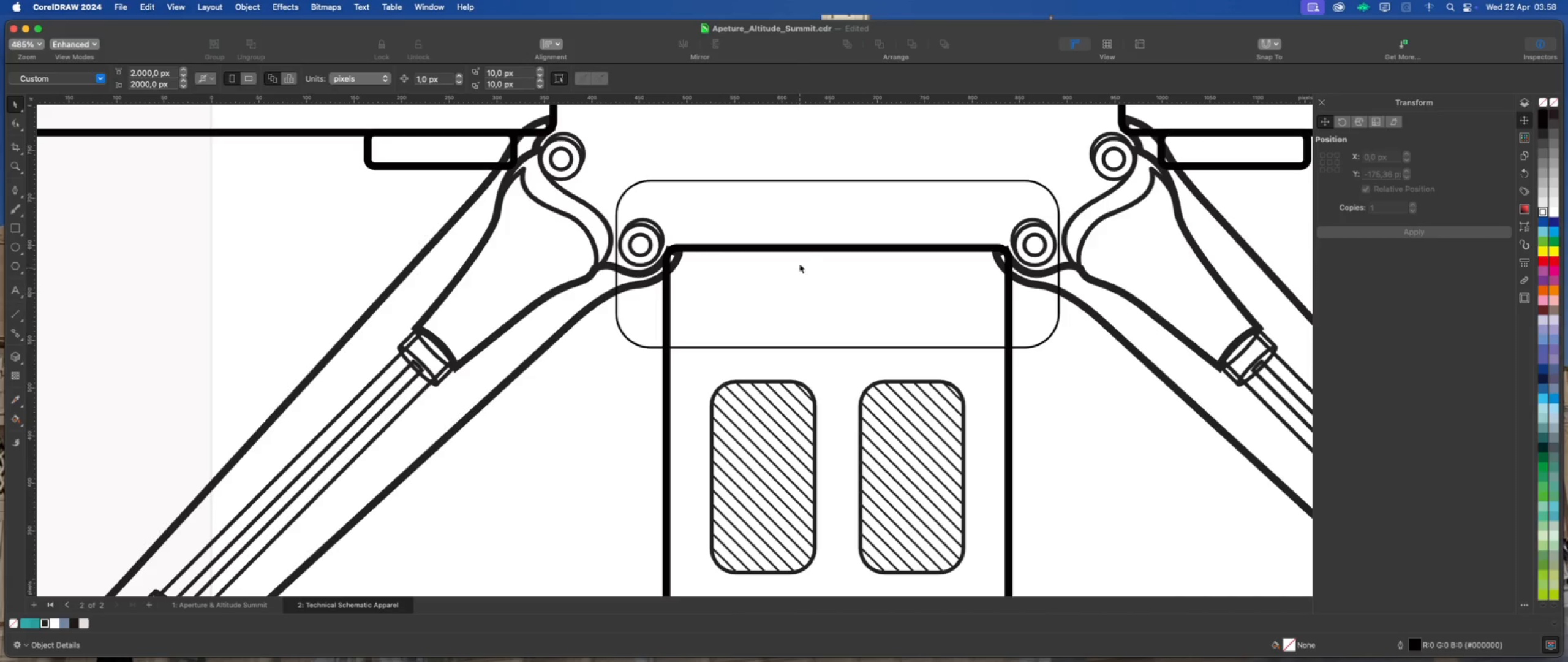 
left_click([812, 220])
 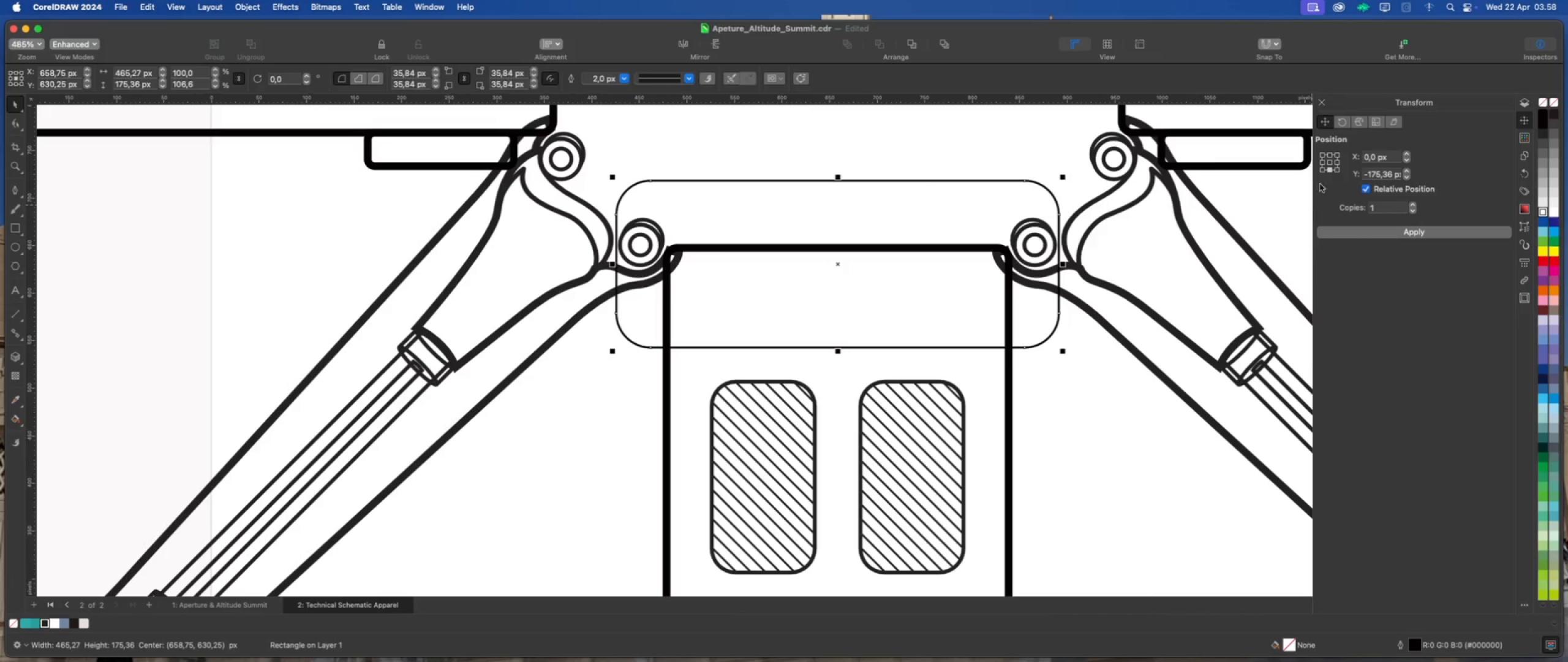 
left_click([1330, 163])
 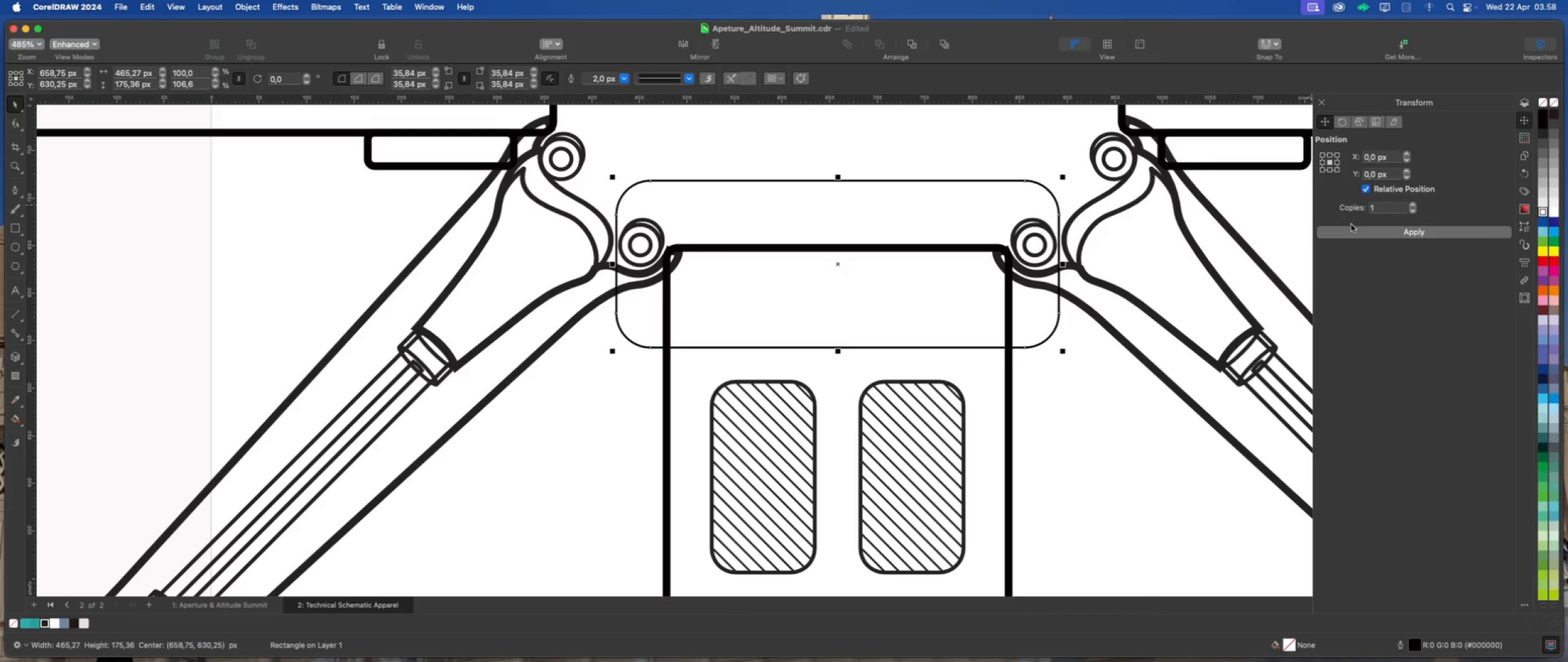 
left_click([1355, 238])
 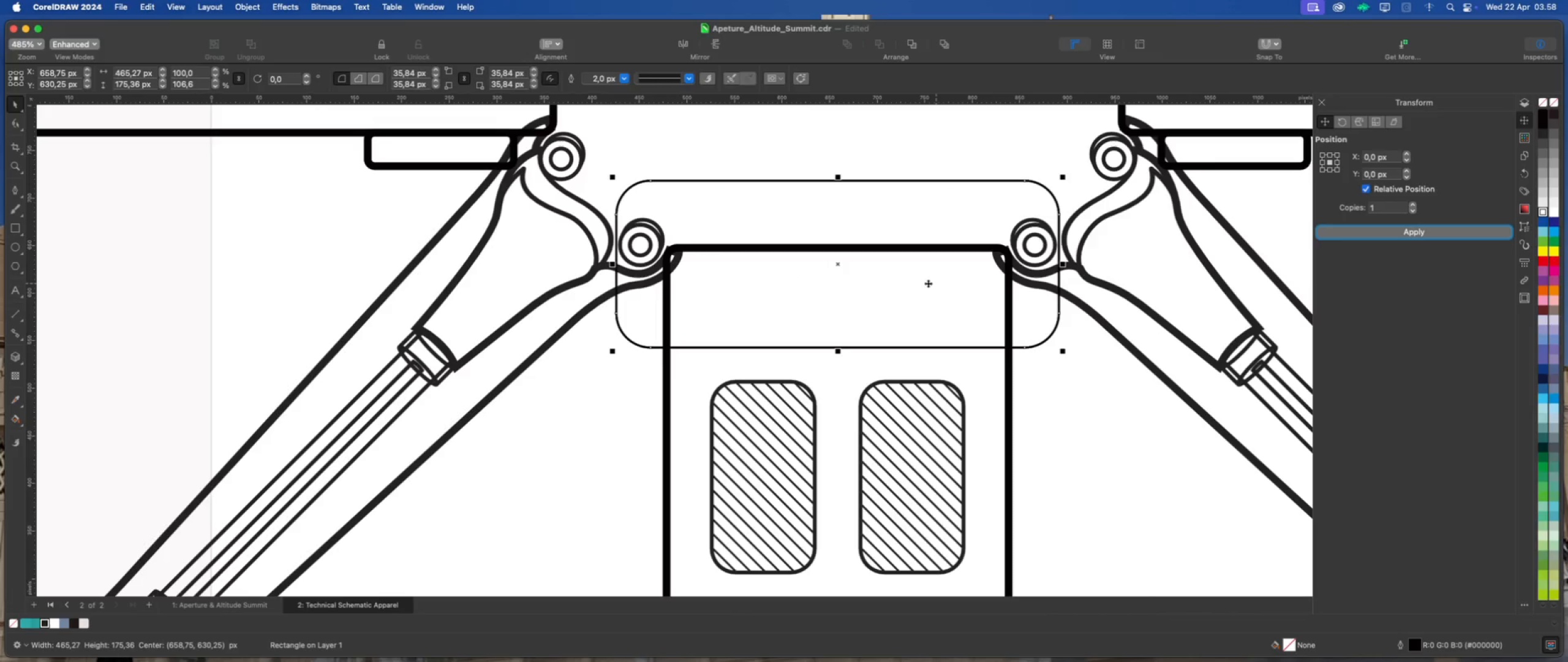 
left_click_drag(start_coordinate=[862, 283], to_coordinate=[863, 216])
 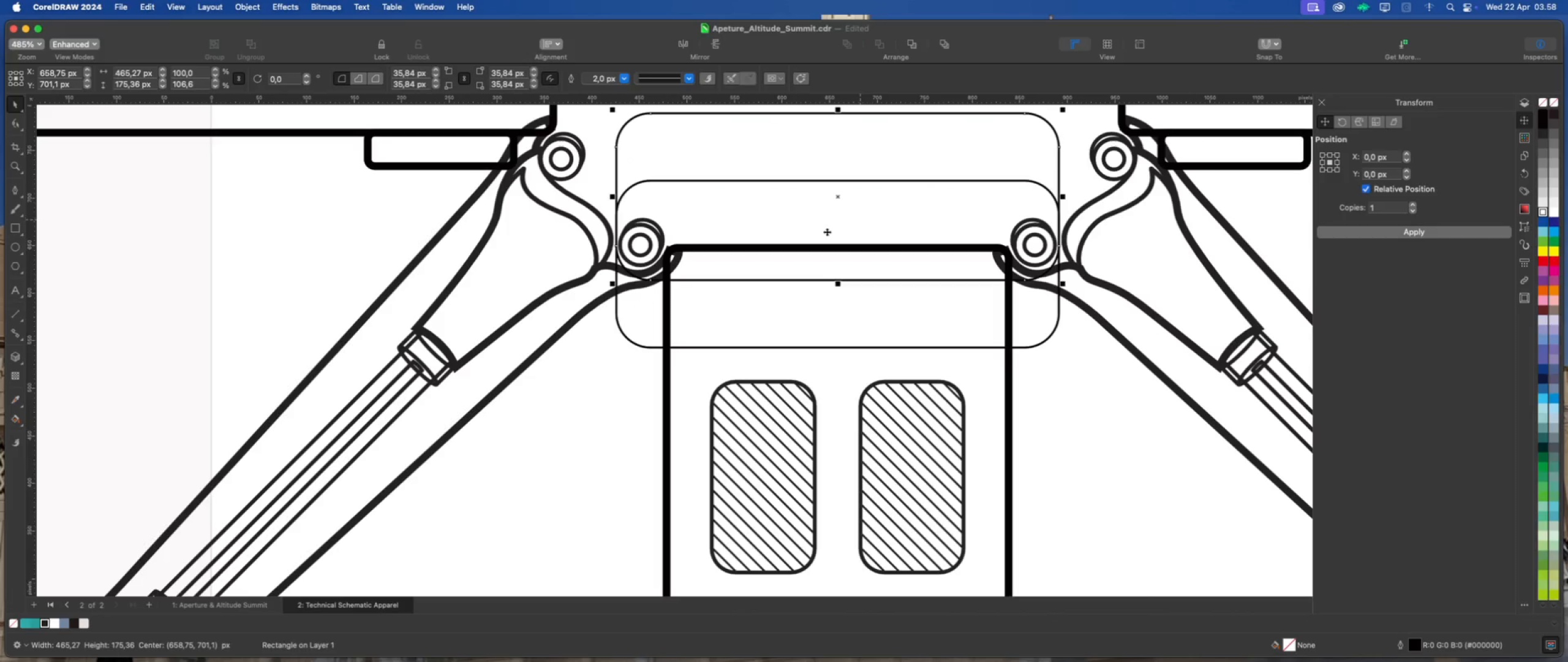 
hold_key(key=ShiftLeft, duration=3.62)
 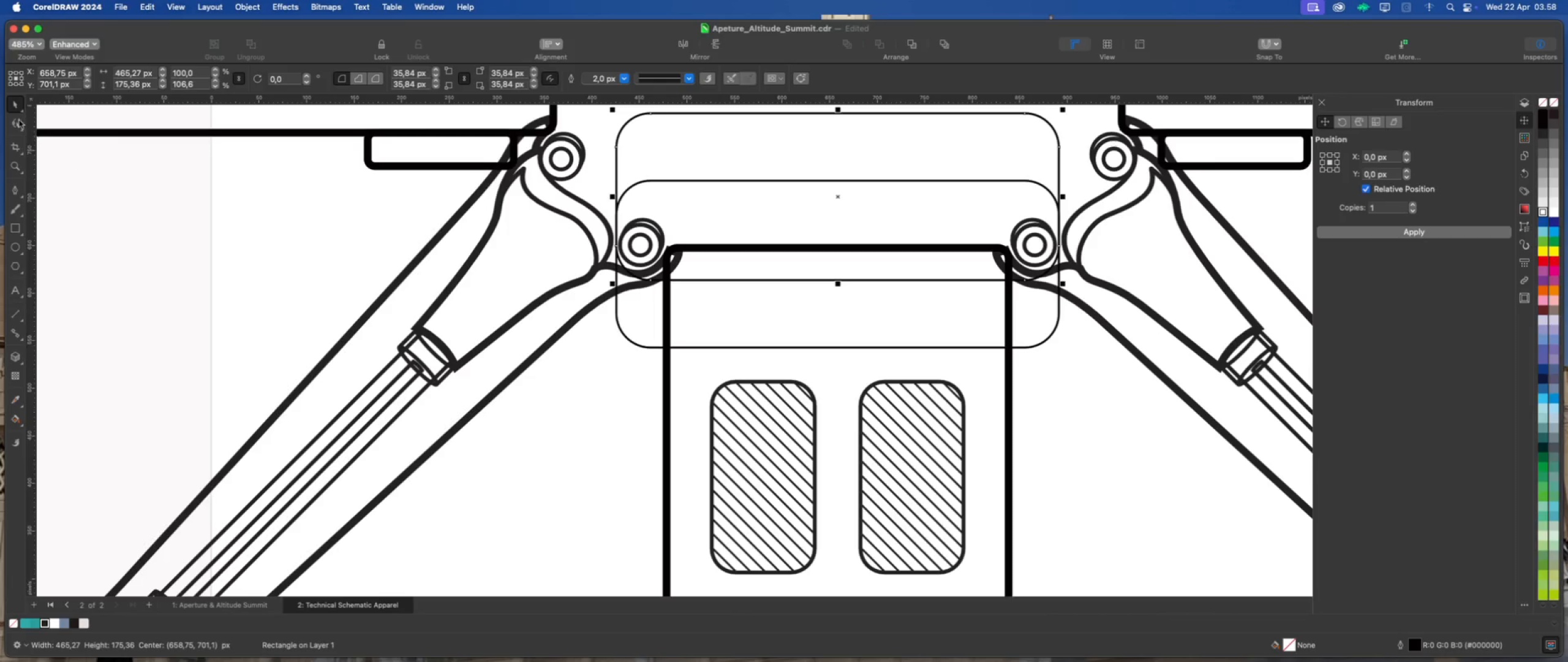 
left_click([13, 120])
 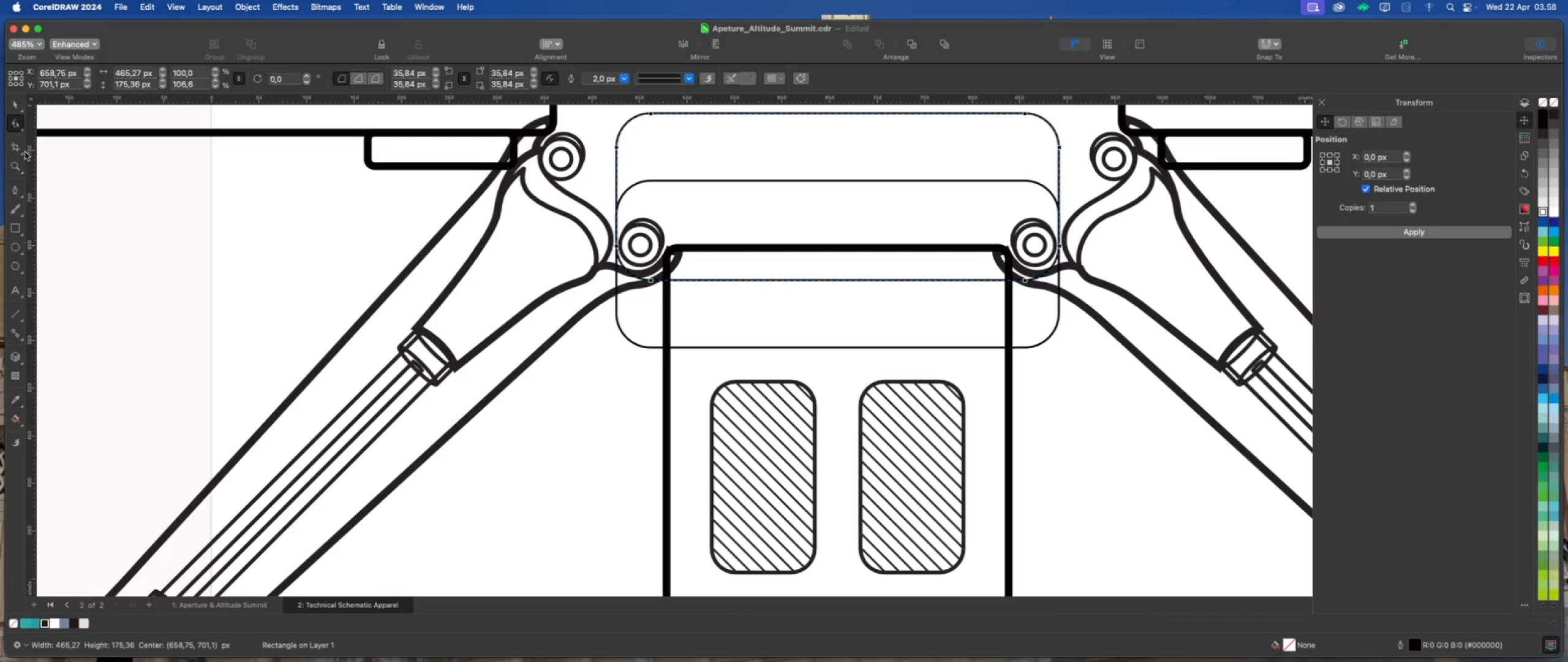 
left_click([15, 104])
 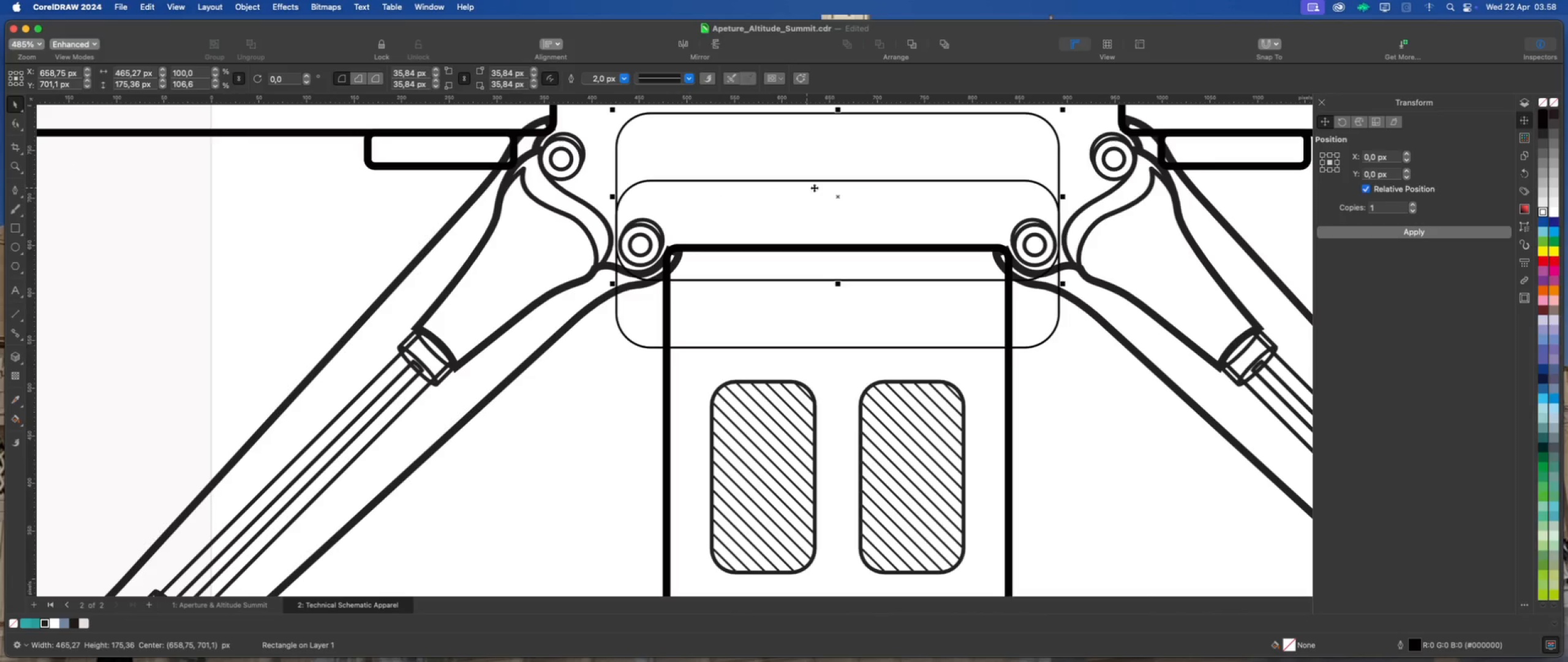 
scroll: coordinate [1076, 243], scroll_direction: up, amount: 4.0
 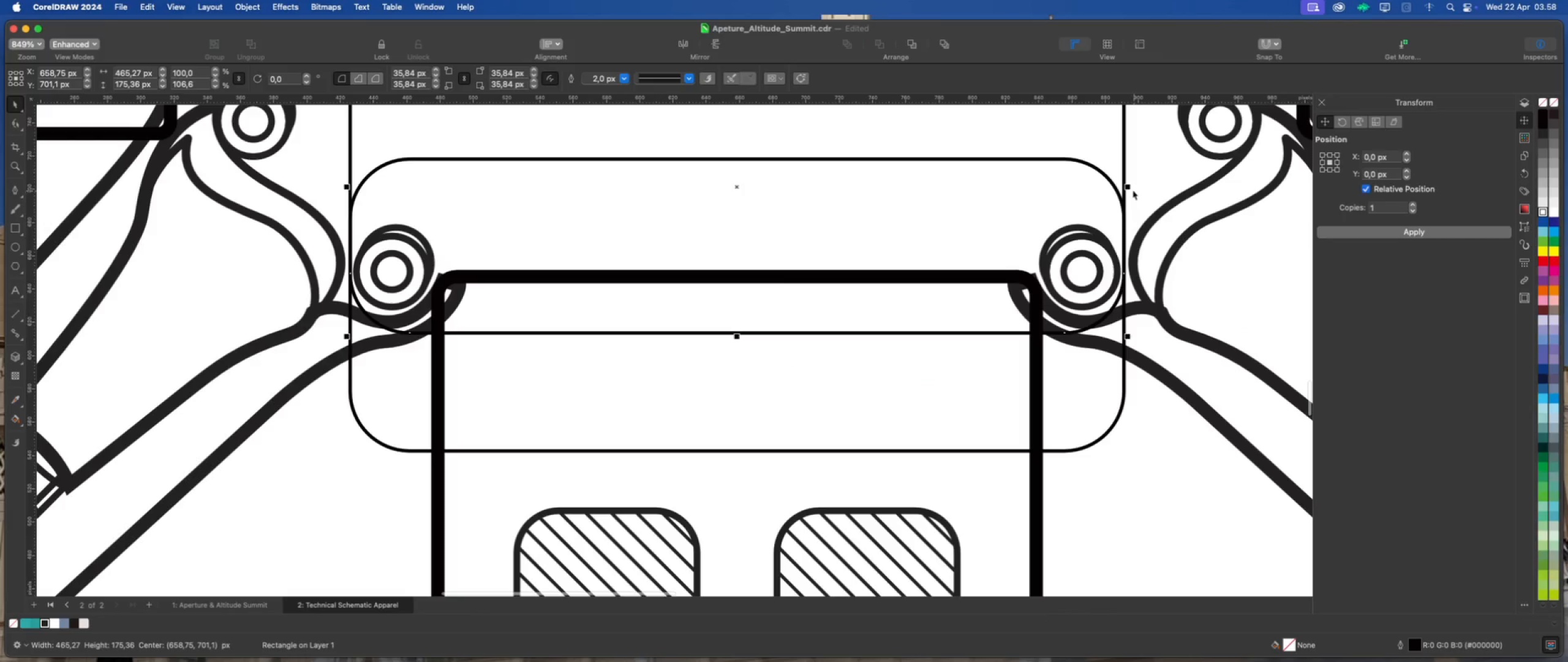 
left_click_drag(start_coordinate=[1127, 186], to_coordinate=[1136, 186])
 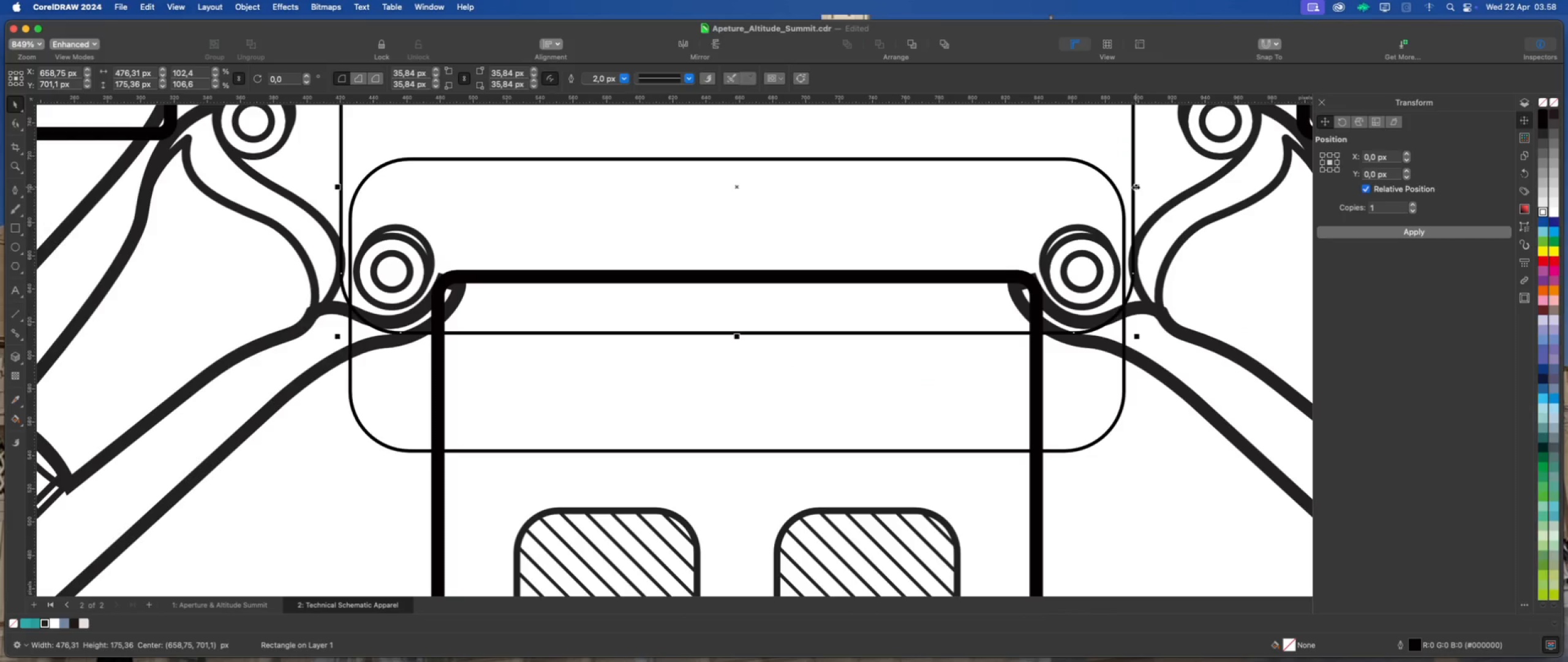 
hold_key(key=ShiftLeft, duration=1.77)
 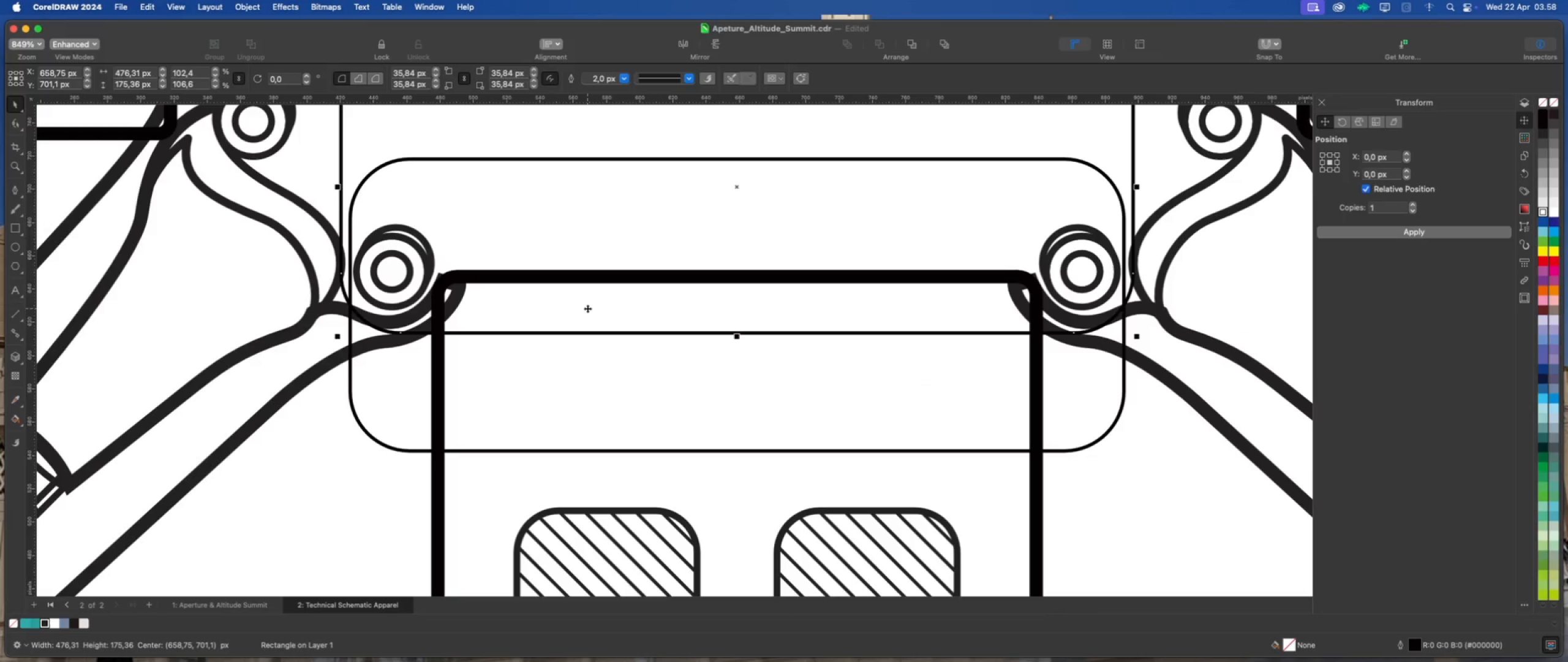 
key(ArrowUp)
 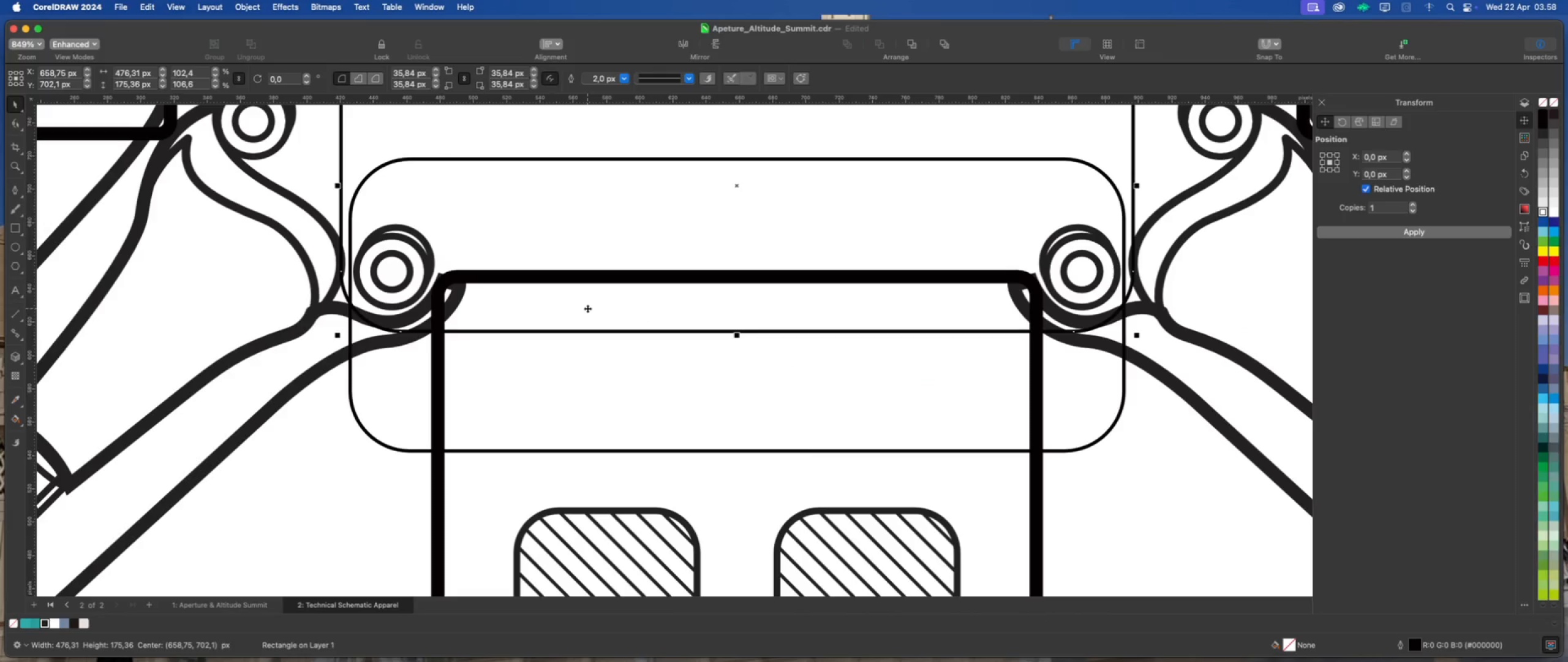 
key(ArrowUp)
 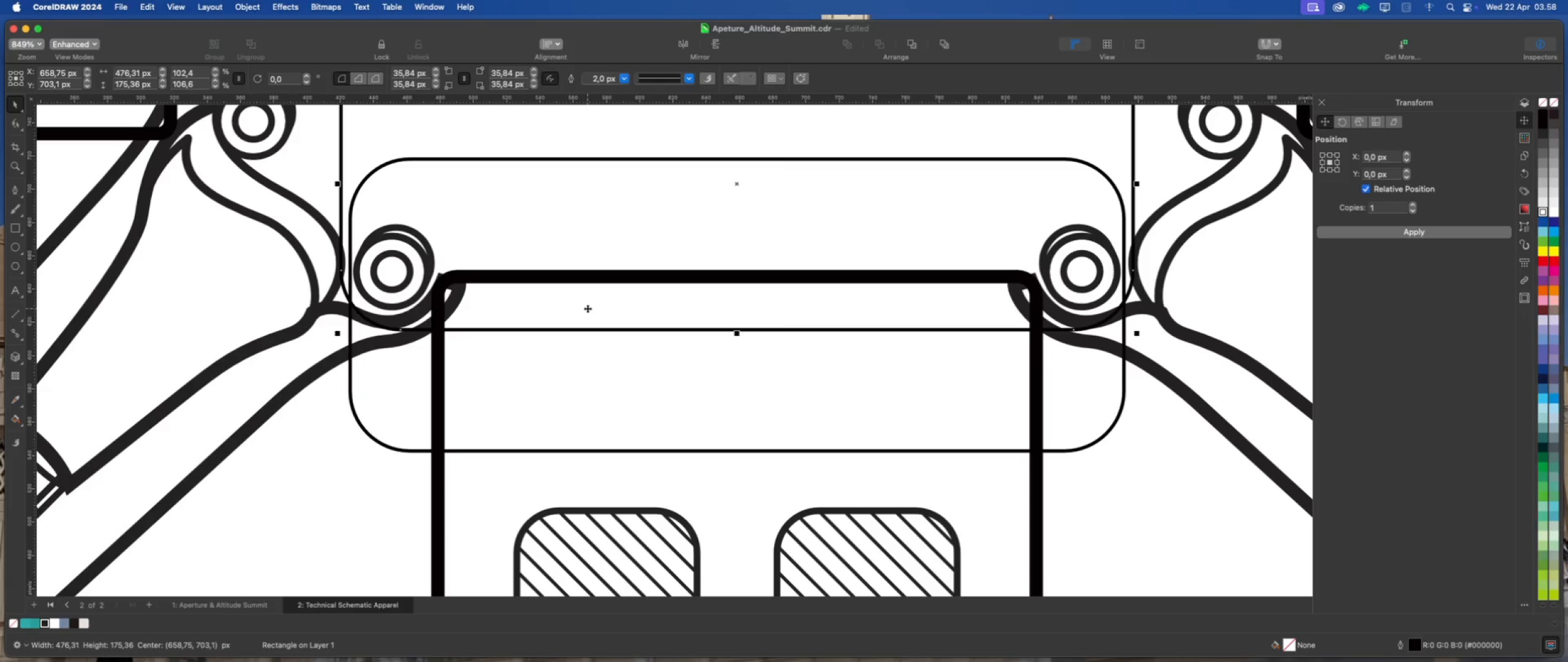 
key(ArrowUp)
 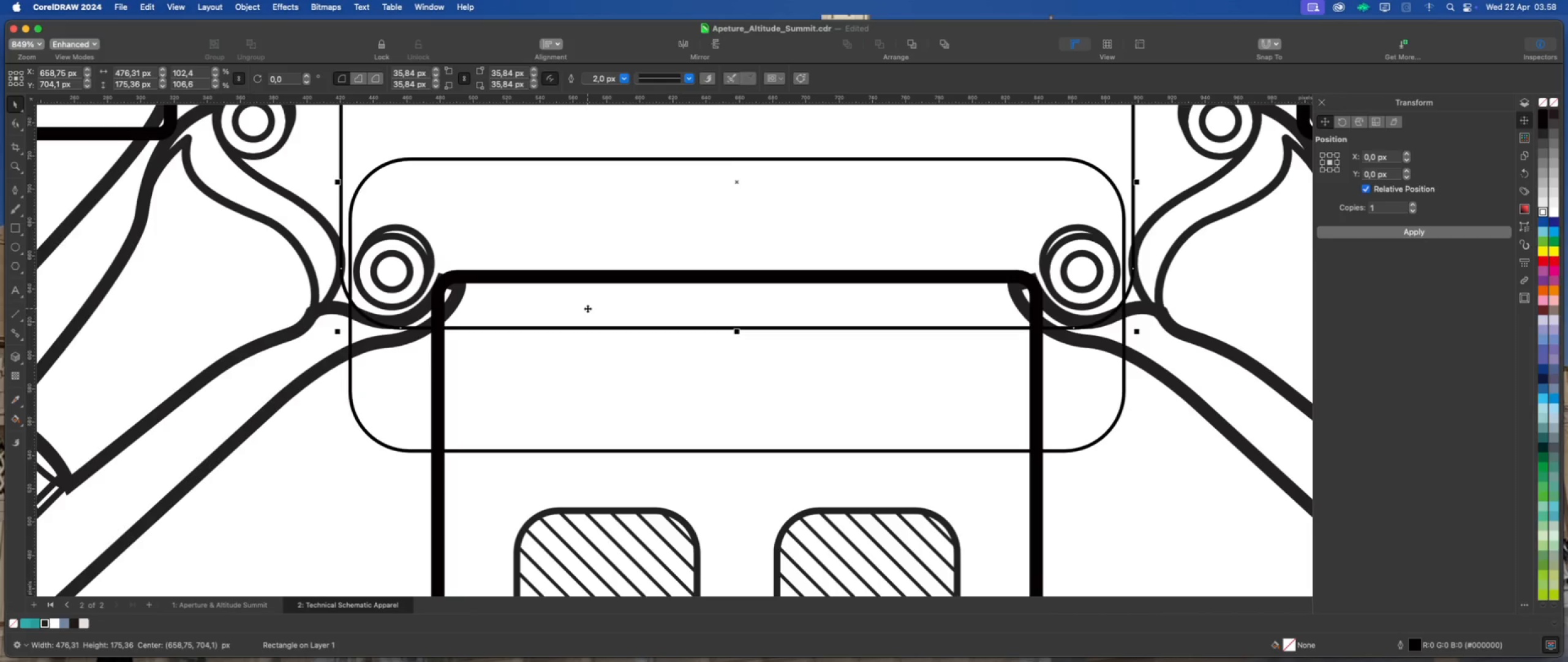 
key(ArrowDown)
 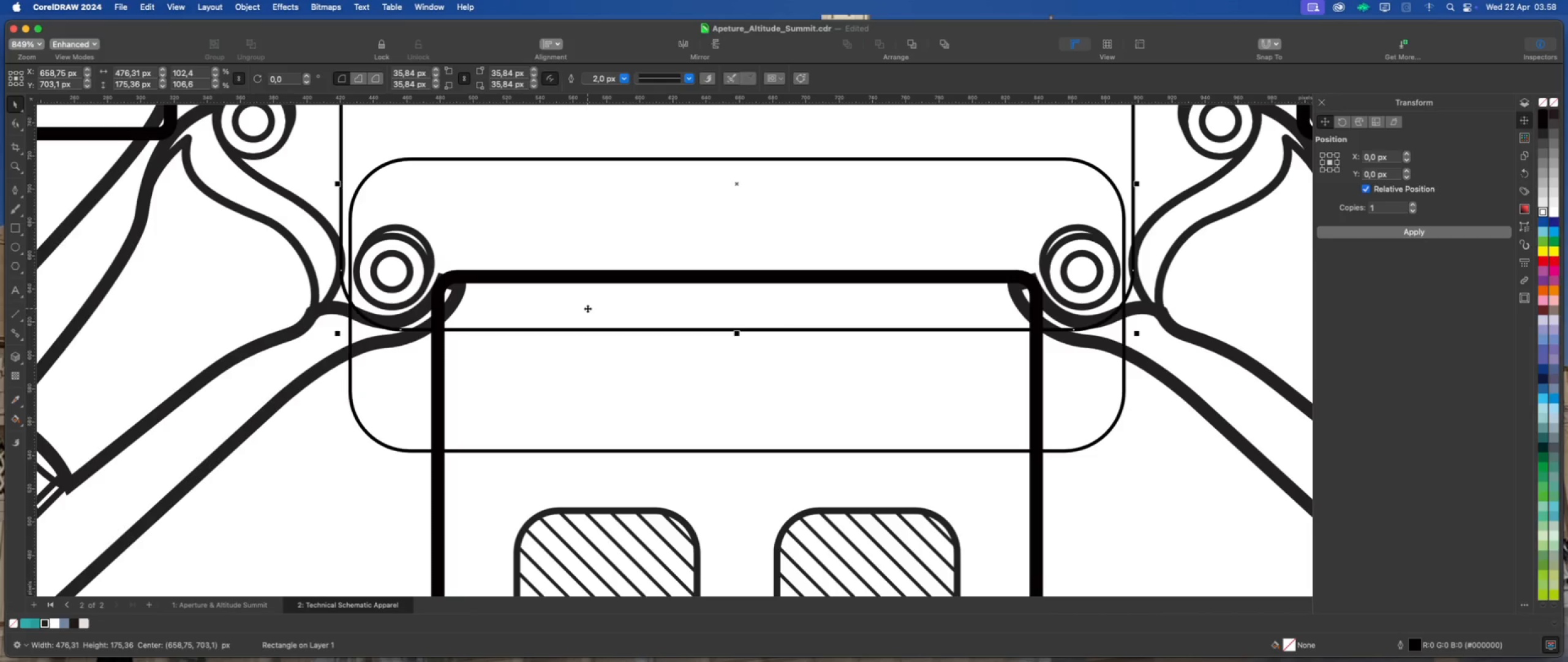 
key(ArrowDown)
 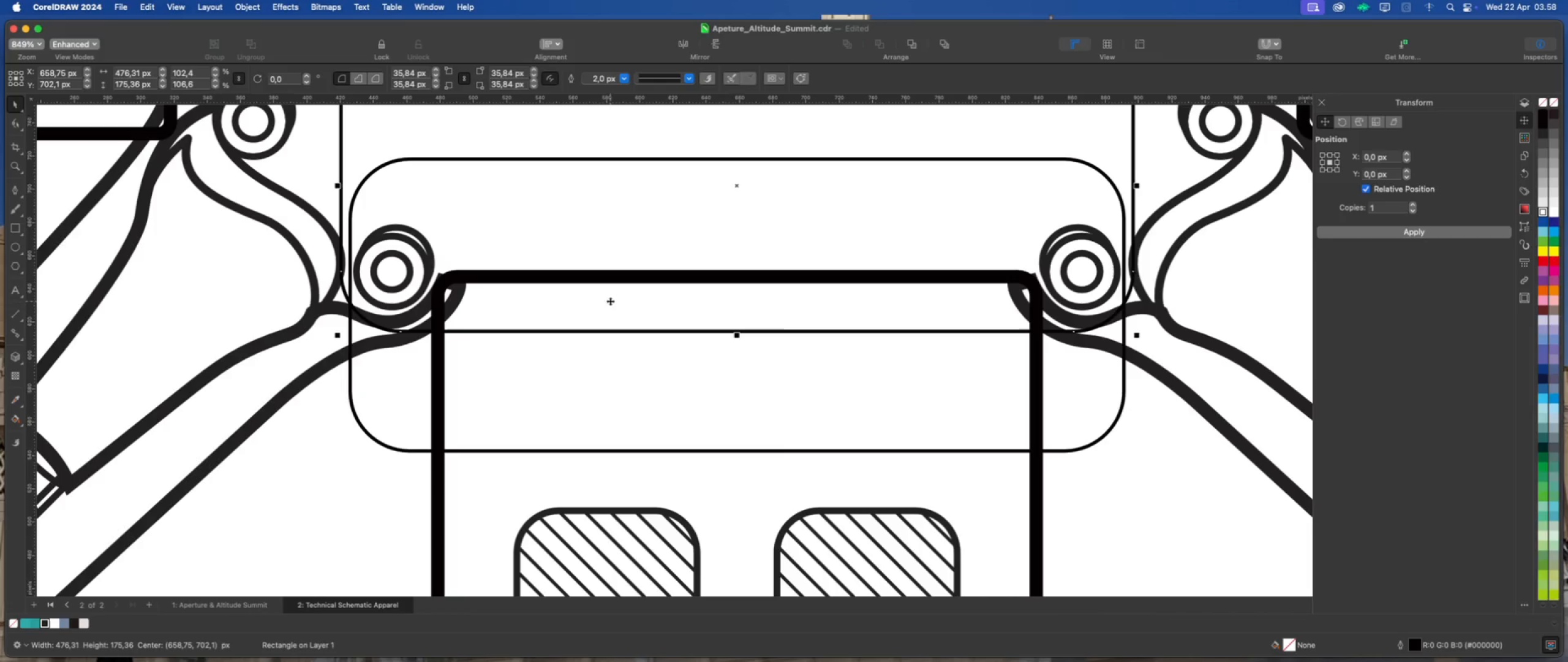 
scroll: coordinate [758, 476], scroll_direction: down, amount: 5.0
 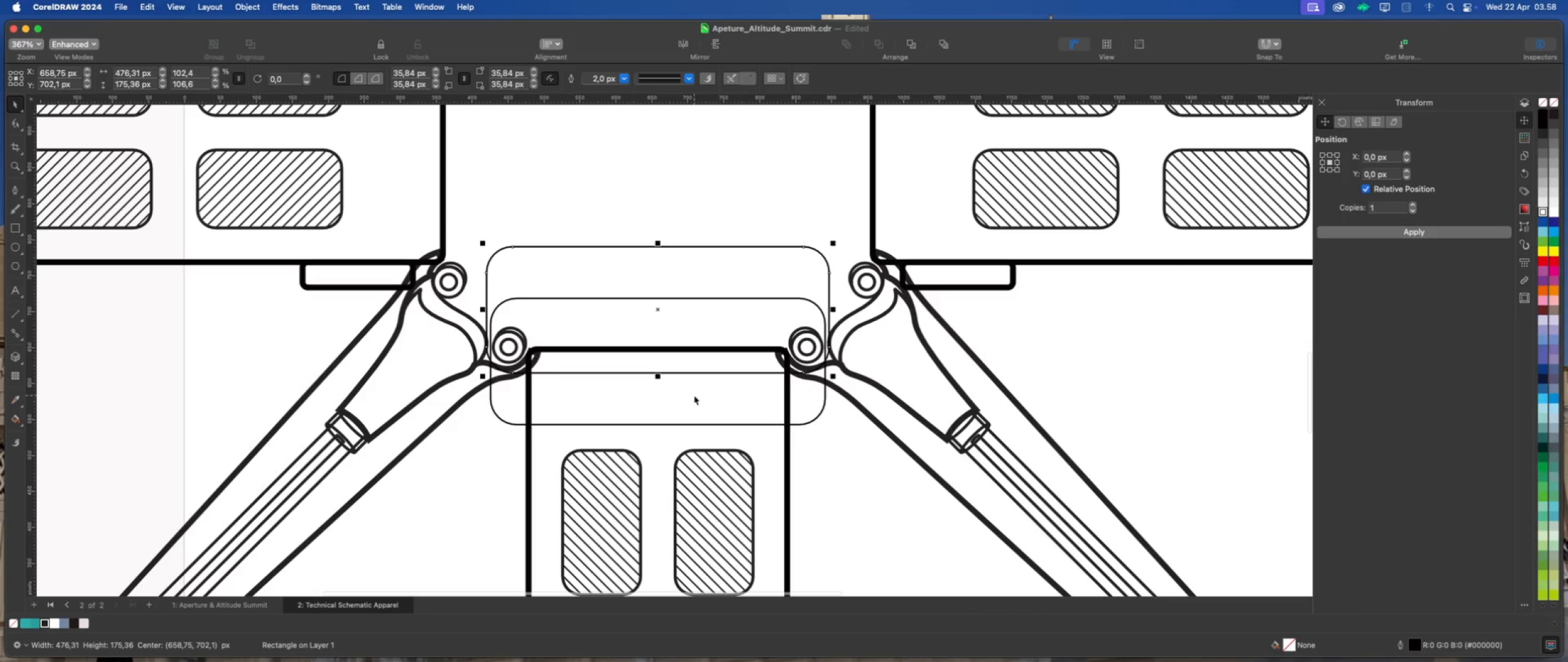 
scroll: coordinate [577, 287], scroll_direction: none, amount: 0.0
 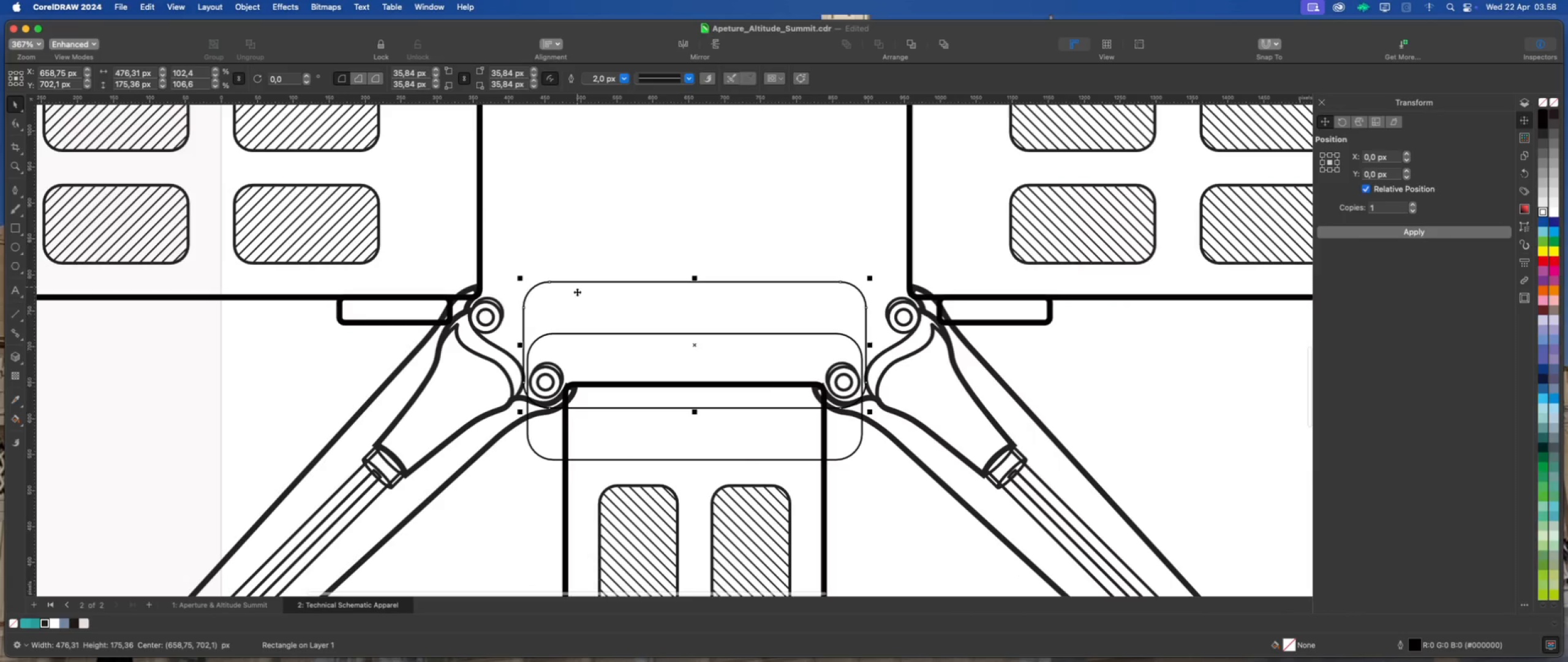 
scroll: coordinate [748, 454], scroll_direction: down, amount: 4.0
 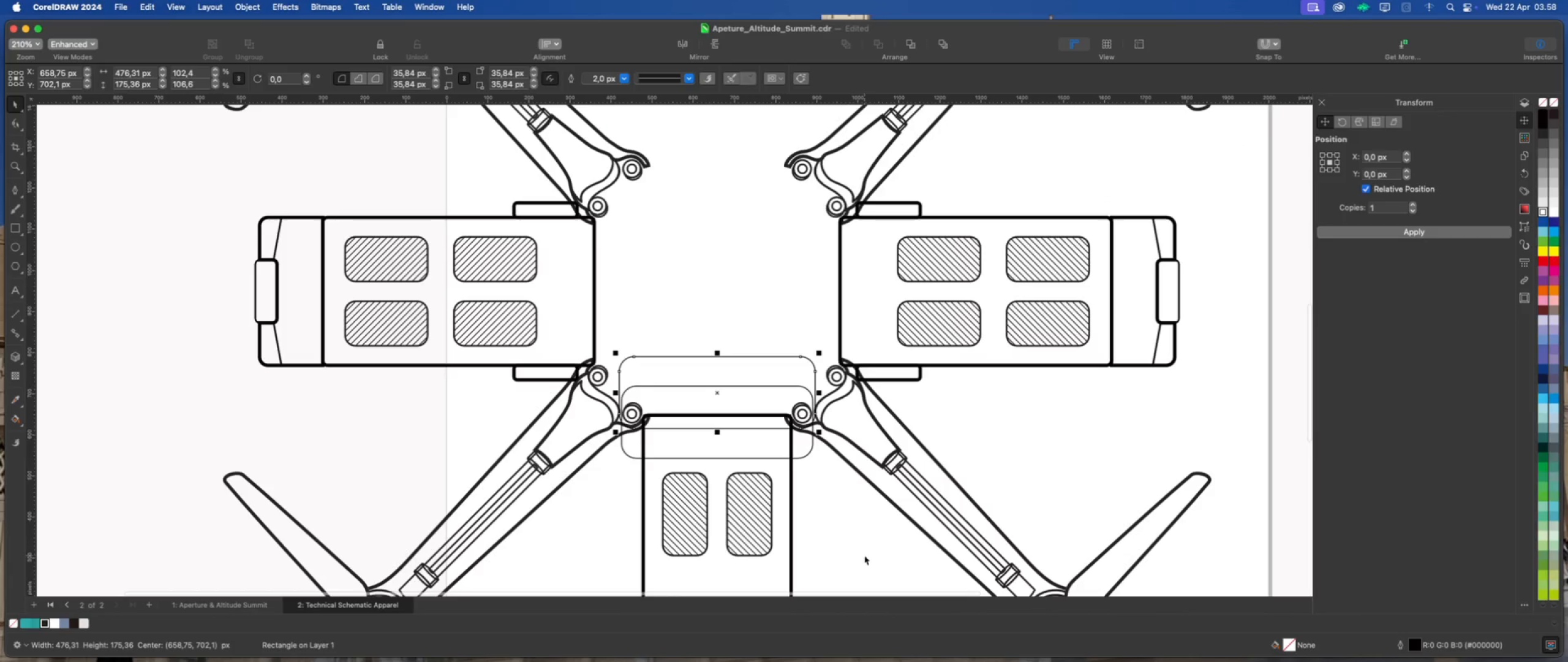 
left_click([866, 547])
 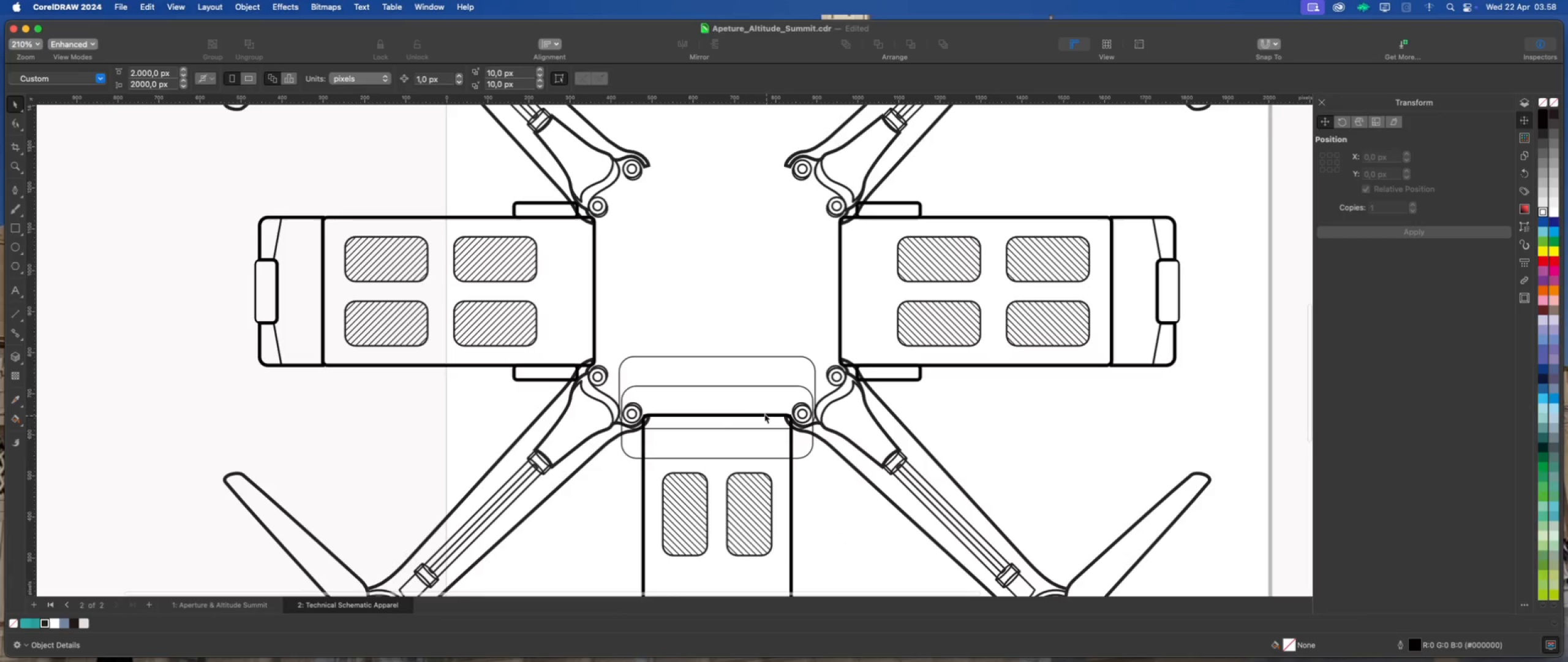 
scroll: coordinate [752, 400], scroll_direction: up, amount: 2.0
 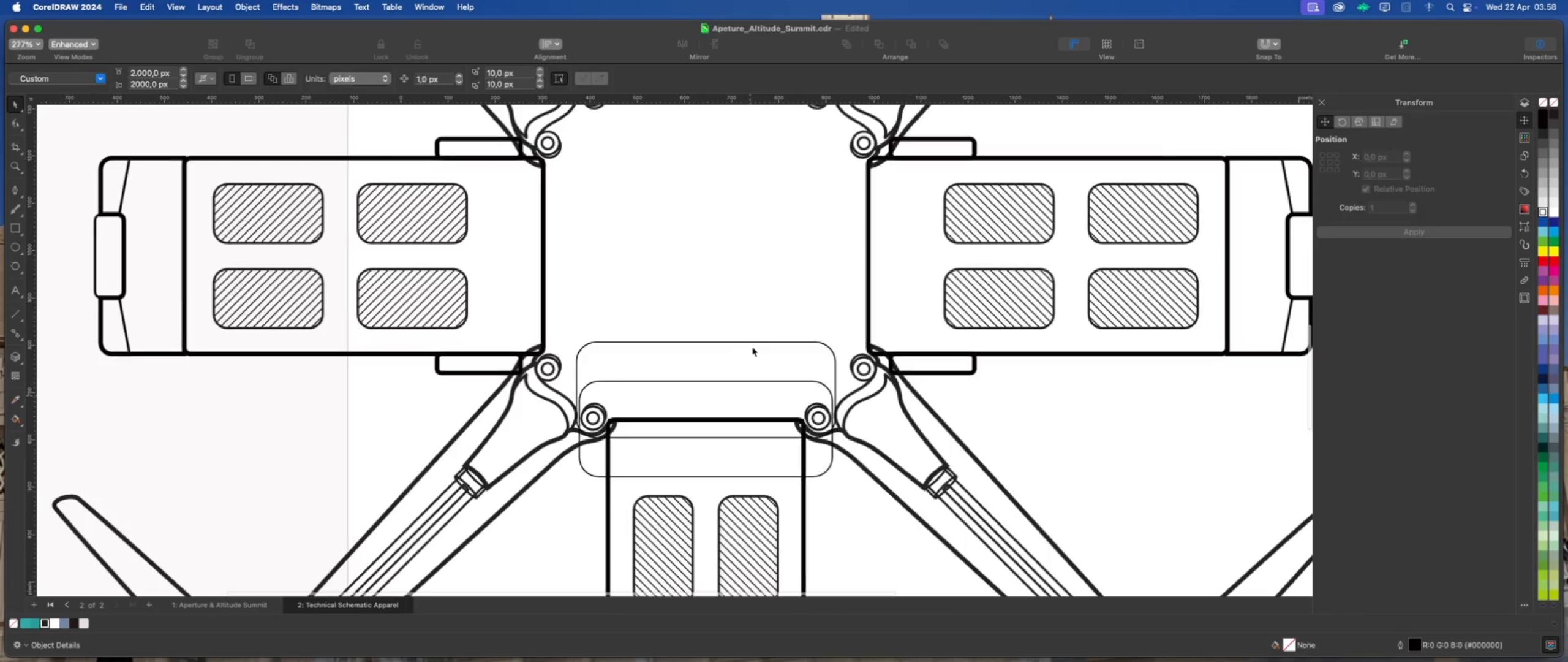 
left_click([753, 338])
 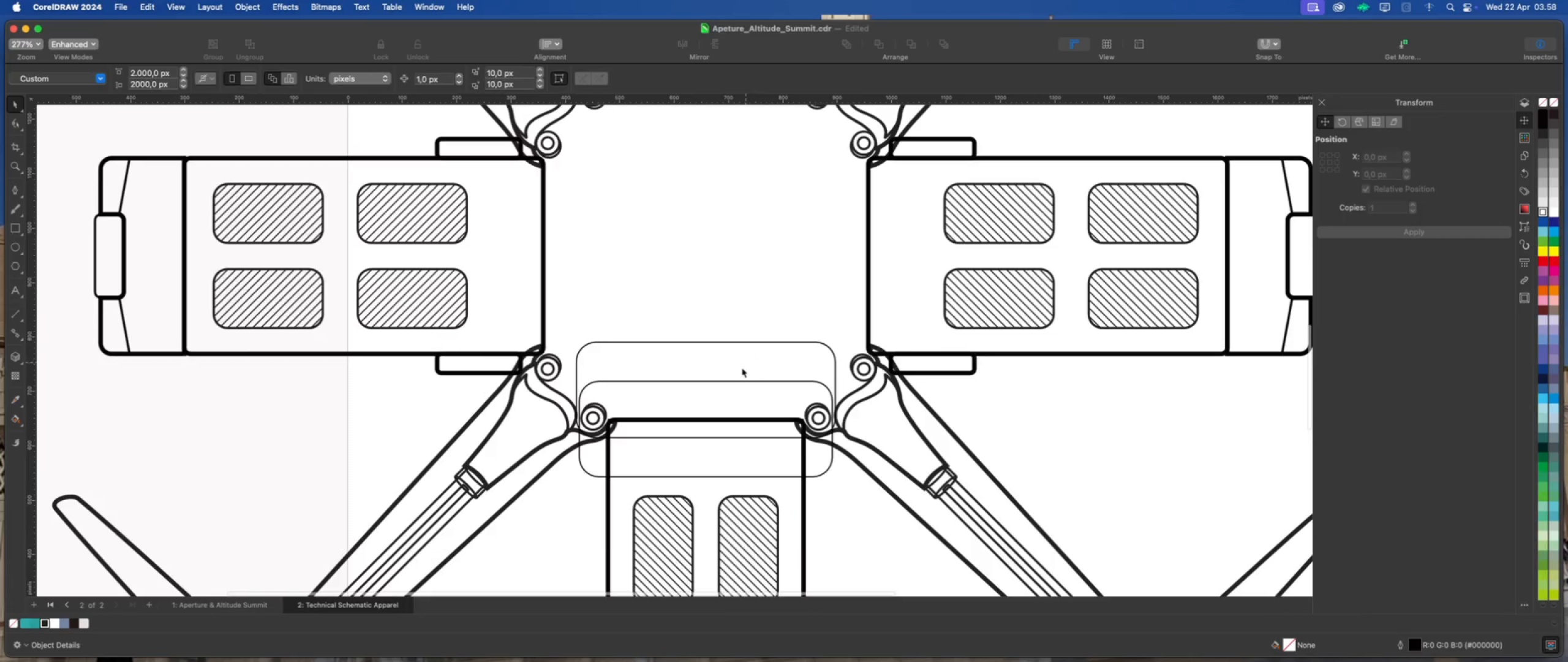 
scroll: coordinate [737, 373], scroll_direction: up, amount: 2.0
 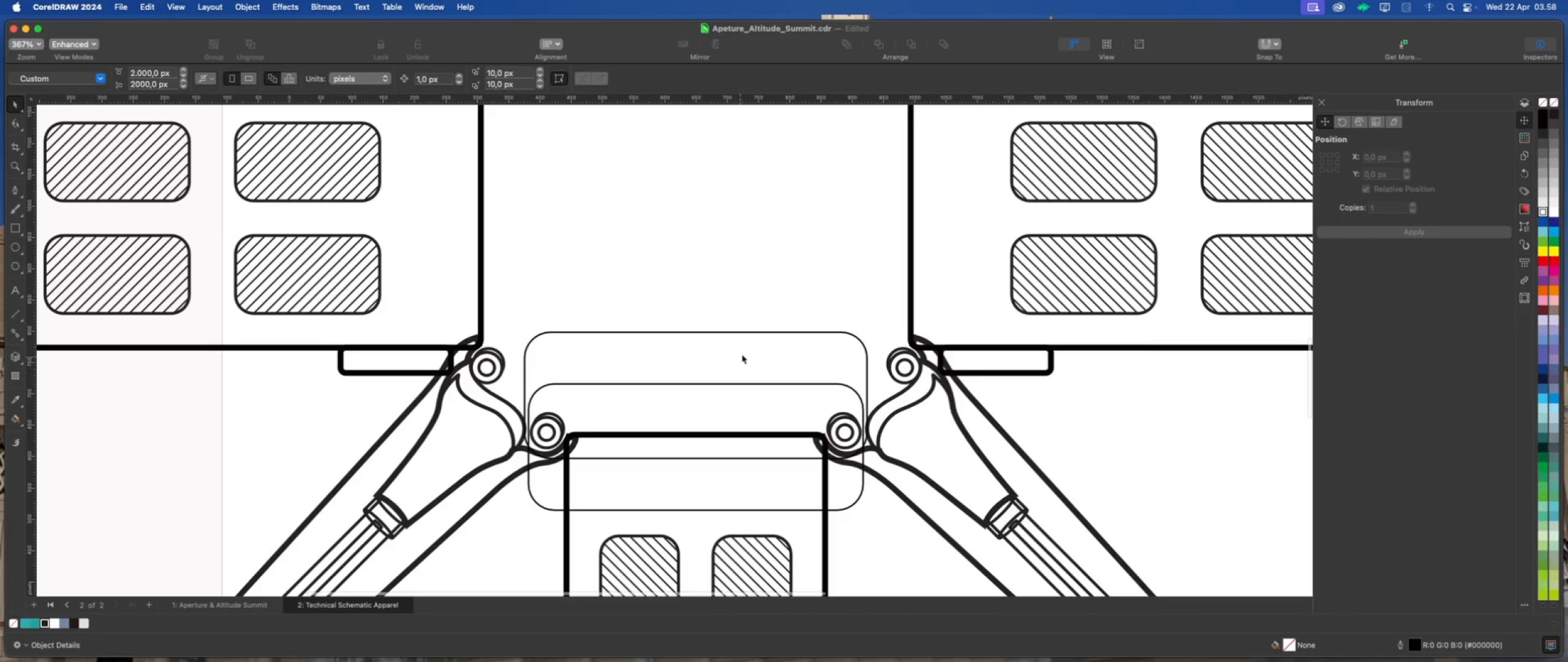 
left_click([742, 354])
 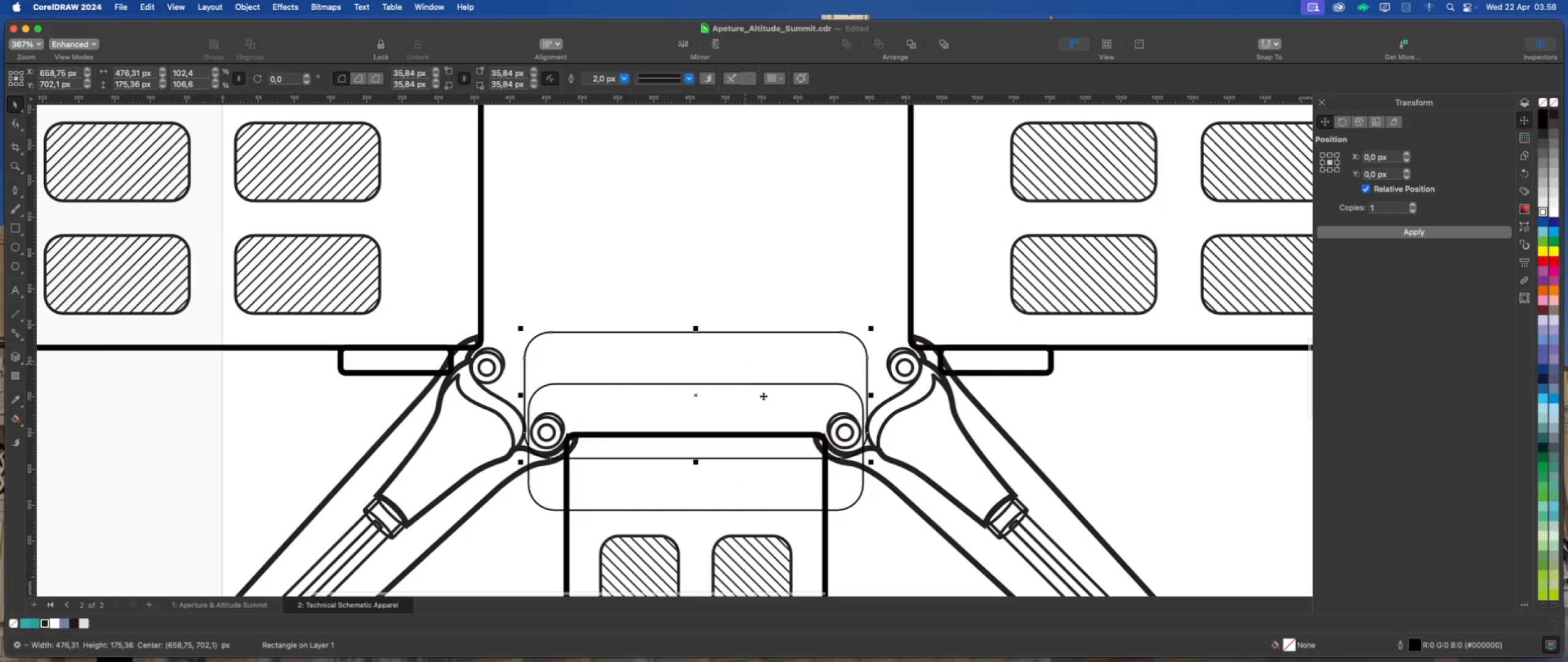 
scroll: coordinate [769, 401], scroll_direction: up, amount: 2.0
 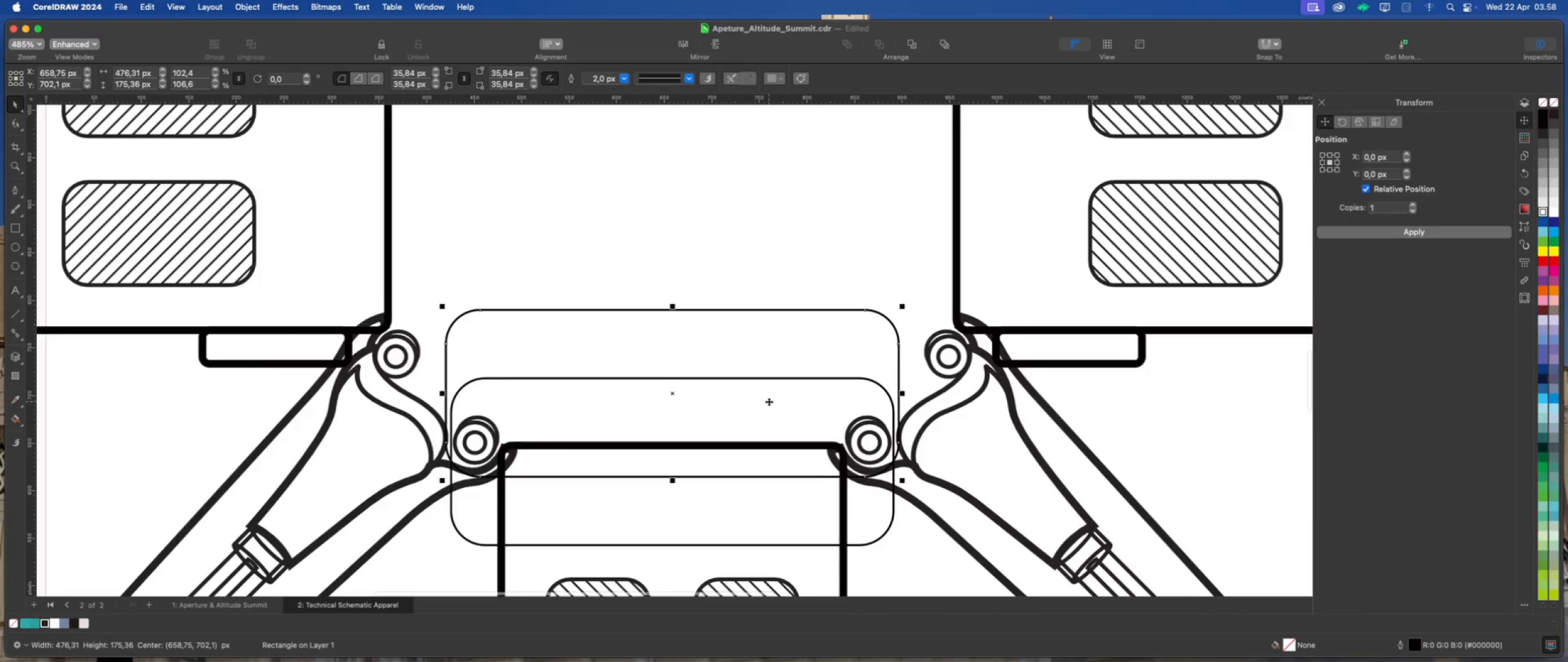 
scroll: coordinate [769, 401], scroll_direction: down, amount: 2.0
 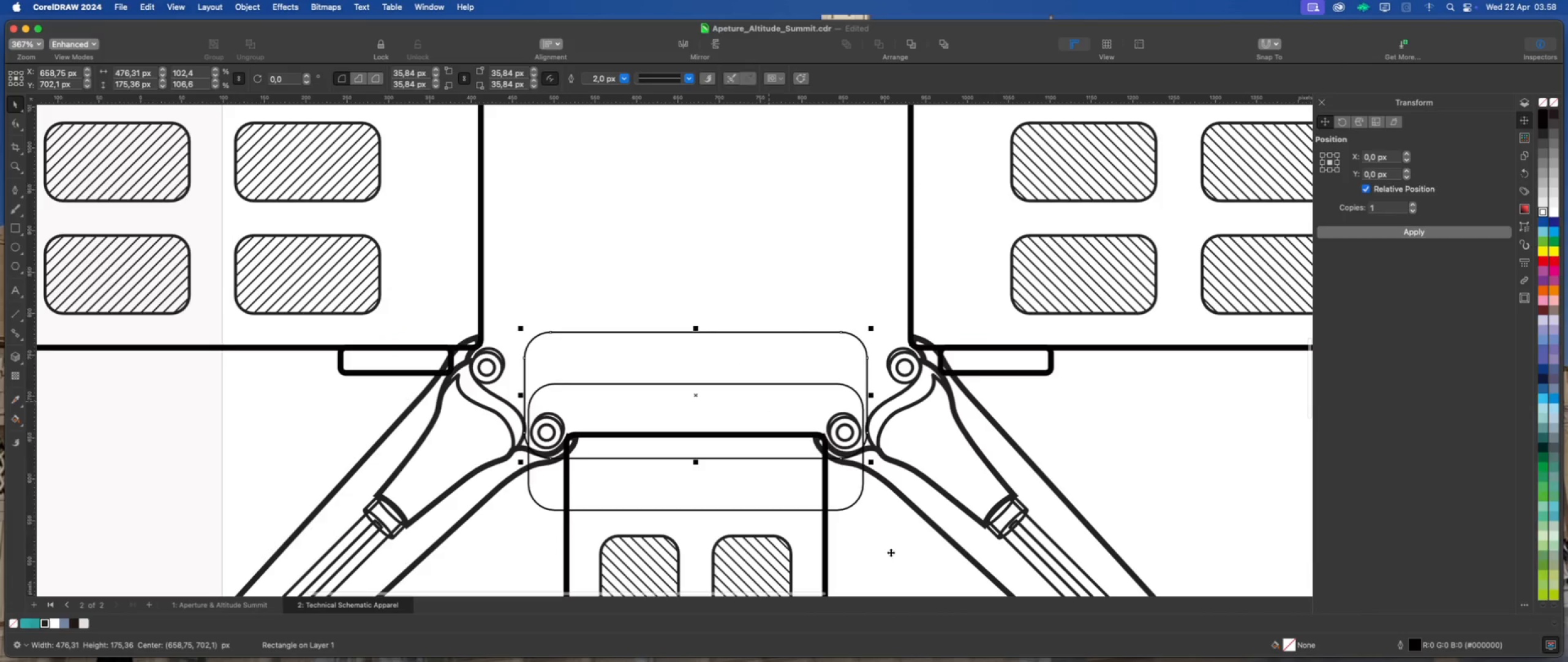 
left_click([900, 559])
 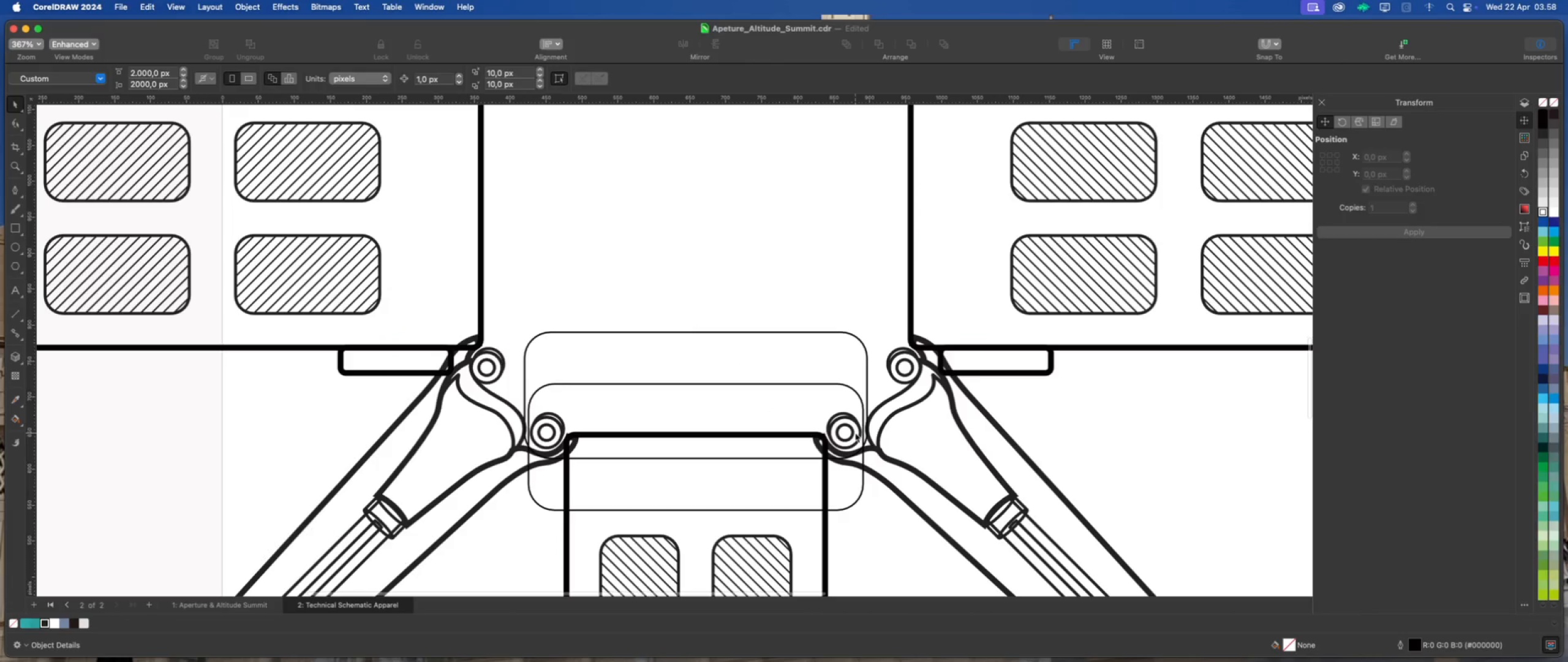 
scroll: coordinate [855, 432], scroll_direction: down, amount: 5.0
 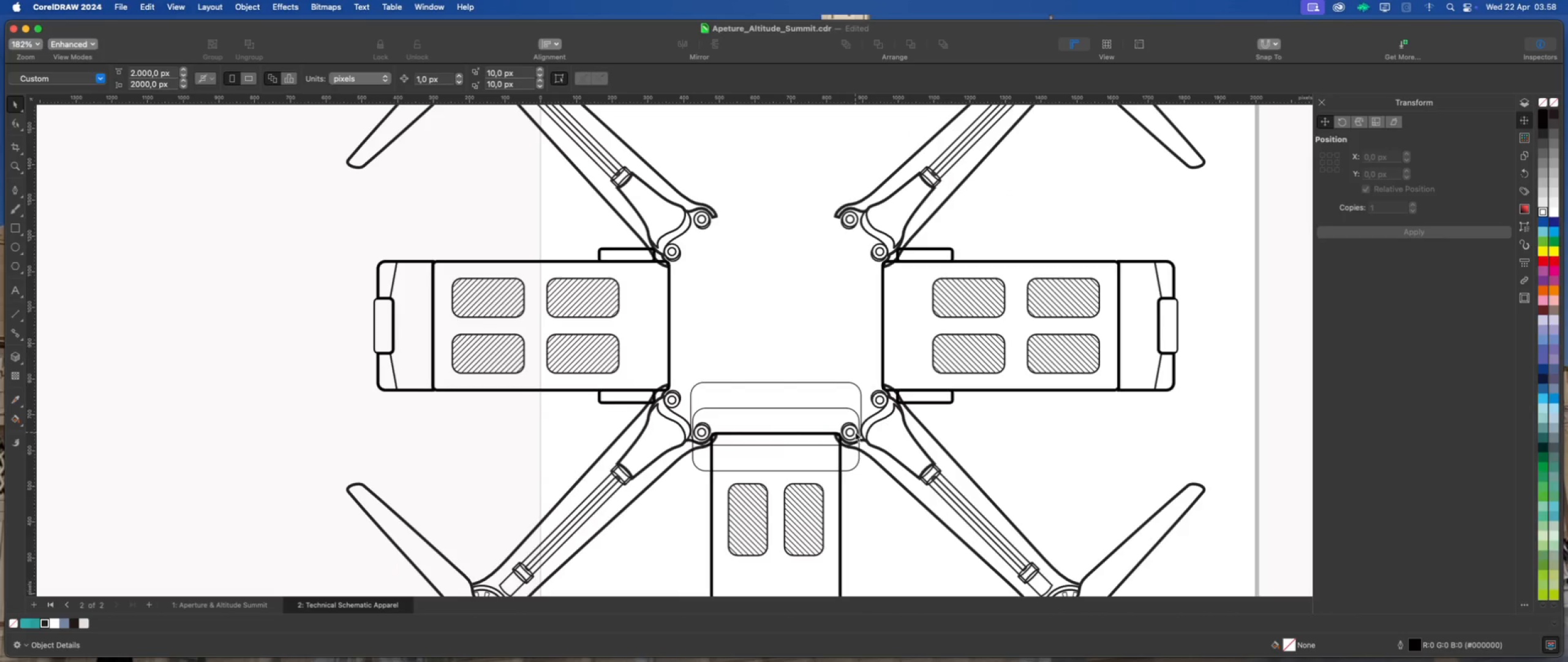 
left_click([848, 392])
 